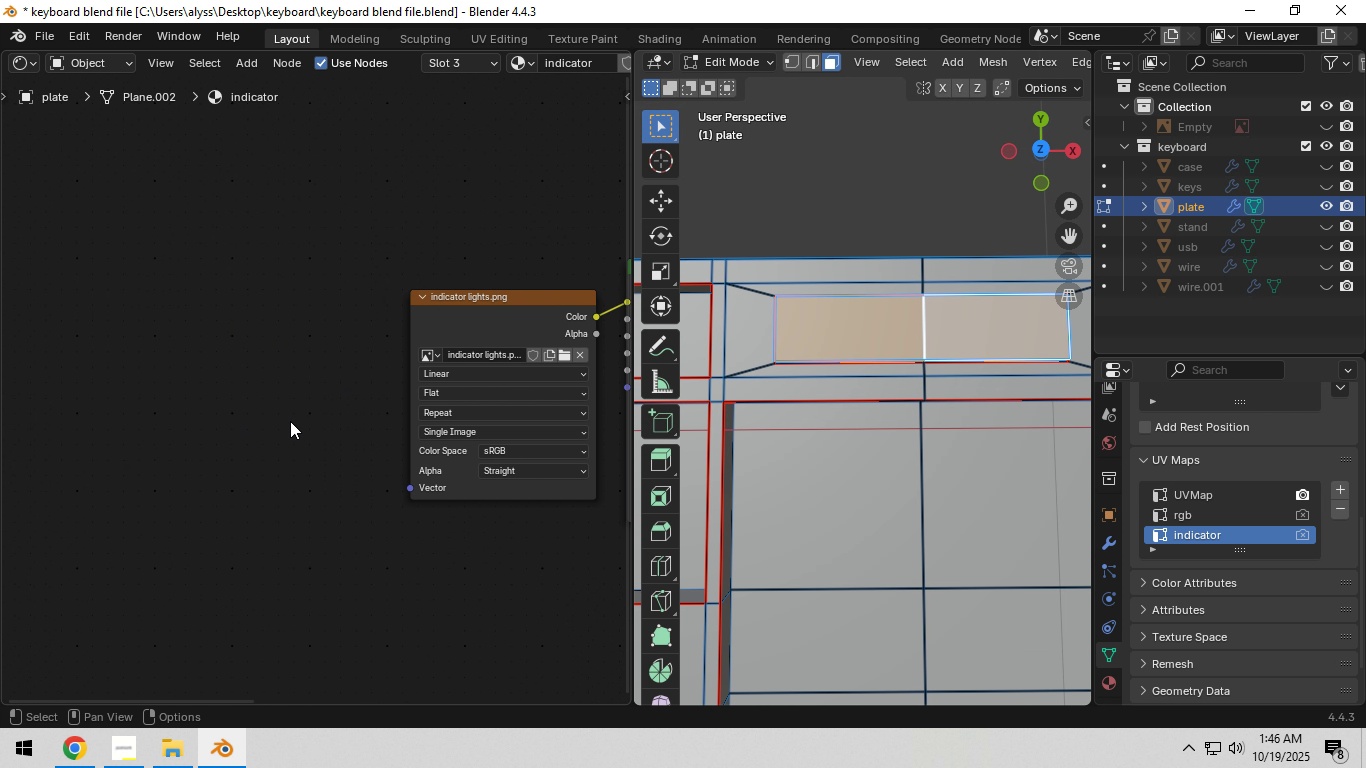 
left_click([269, 408])
 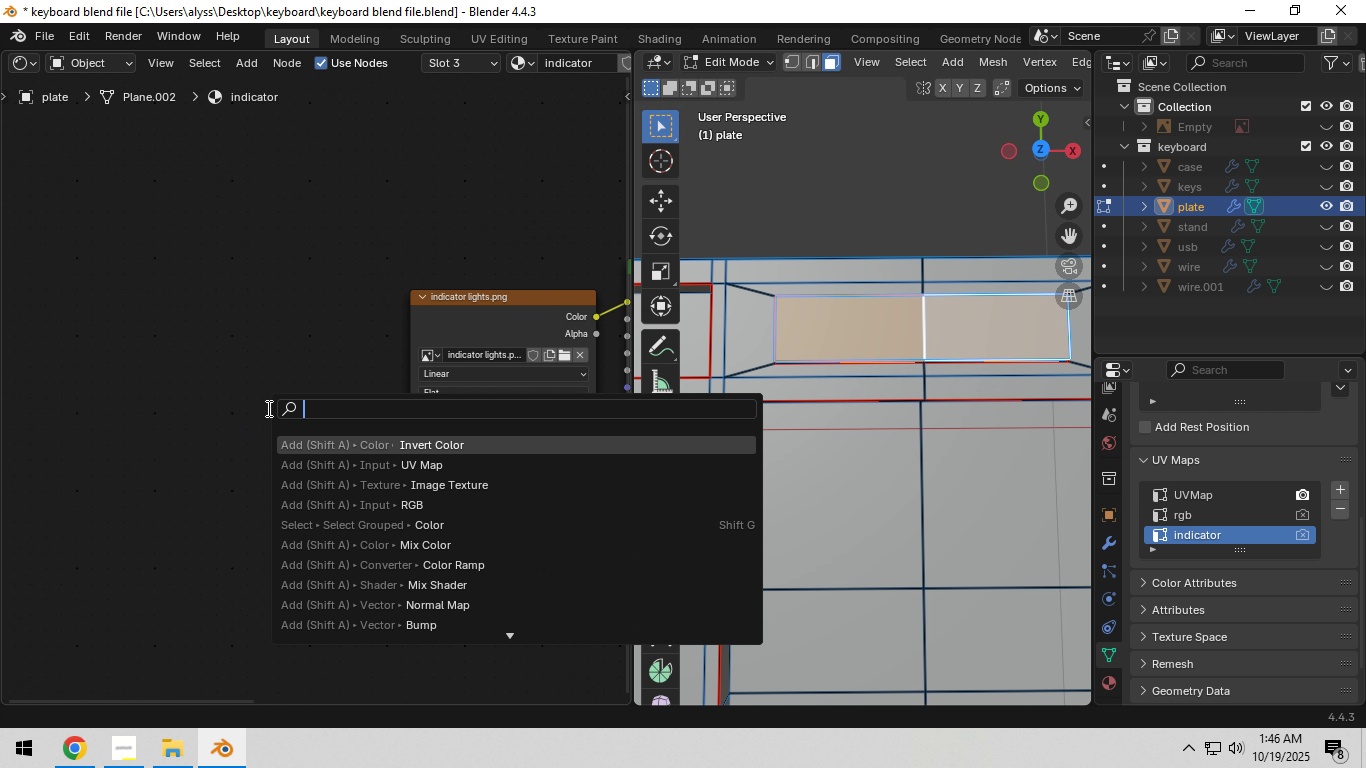 
key(F3)
 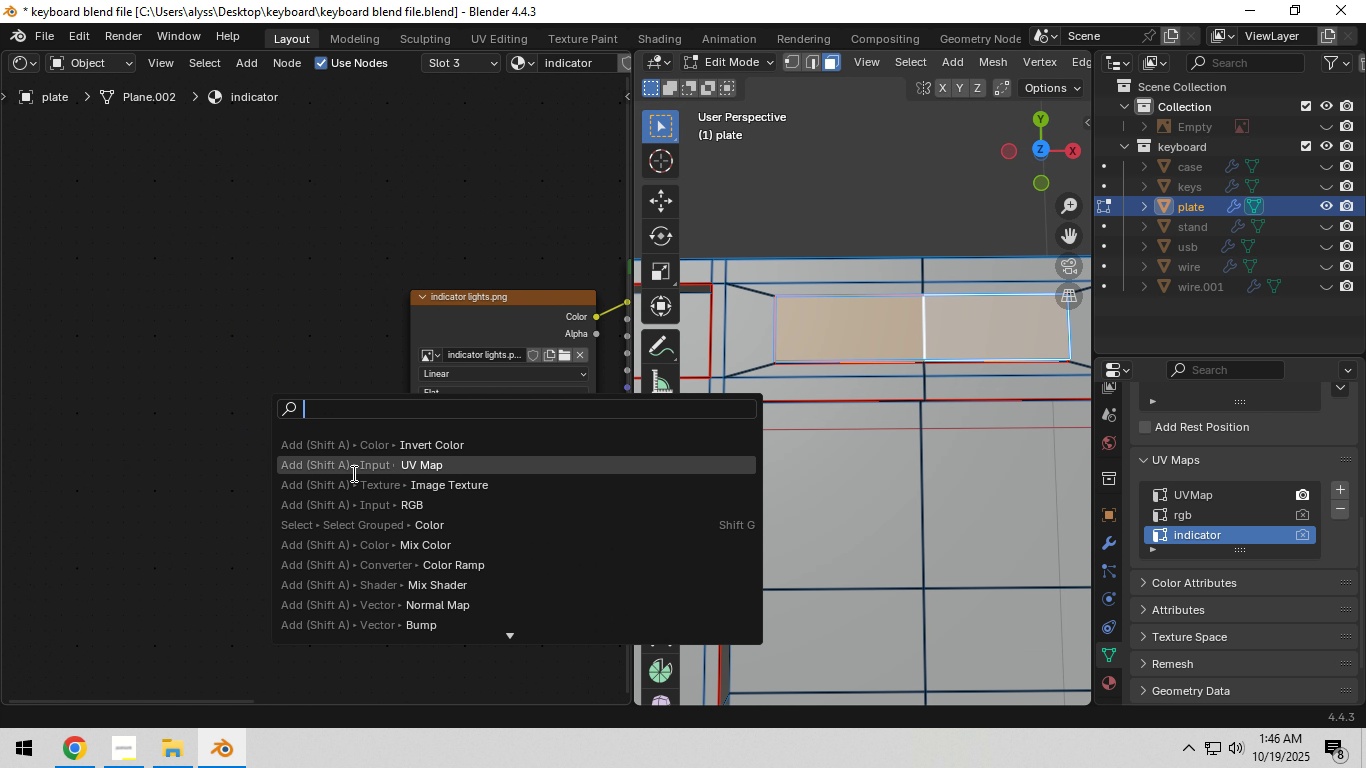 
left_click([352, 473])
 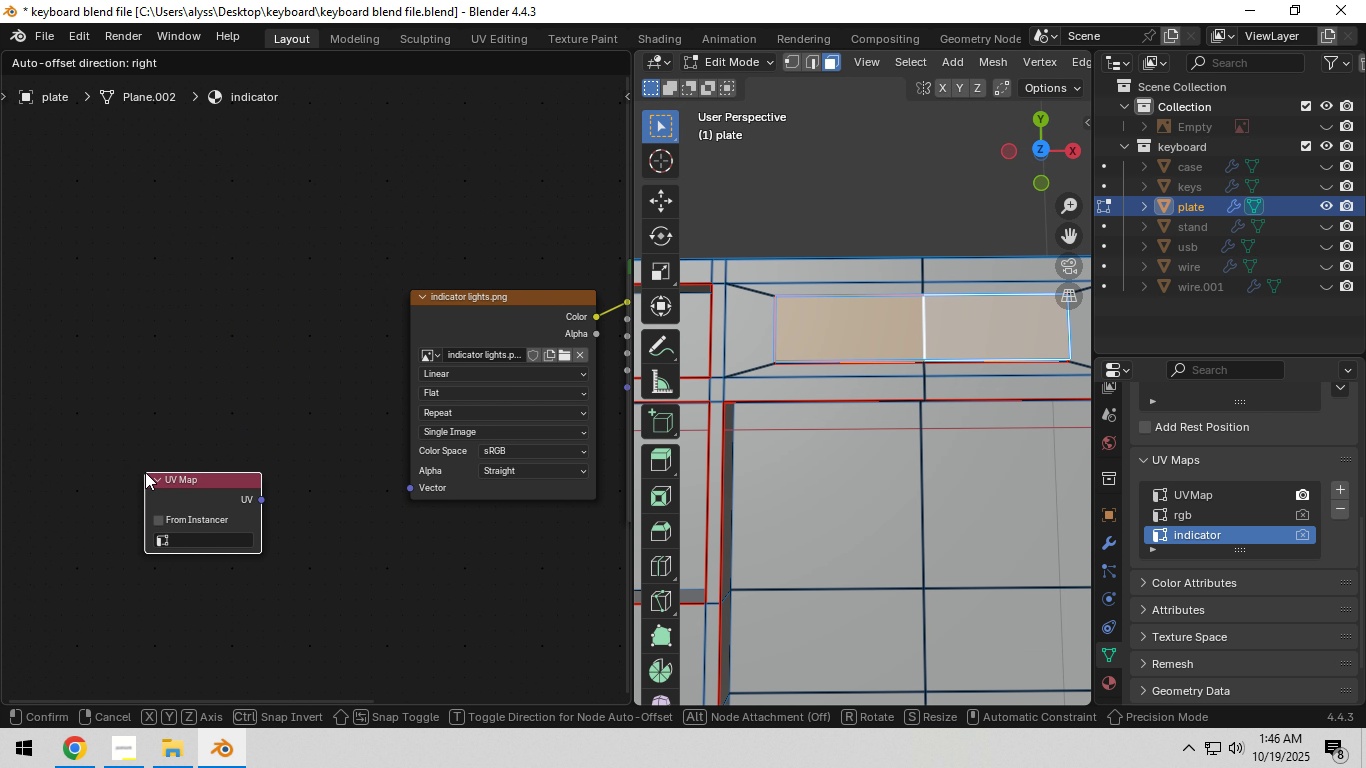 
left_click([145, 472])
 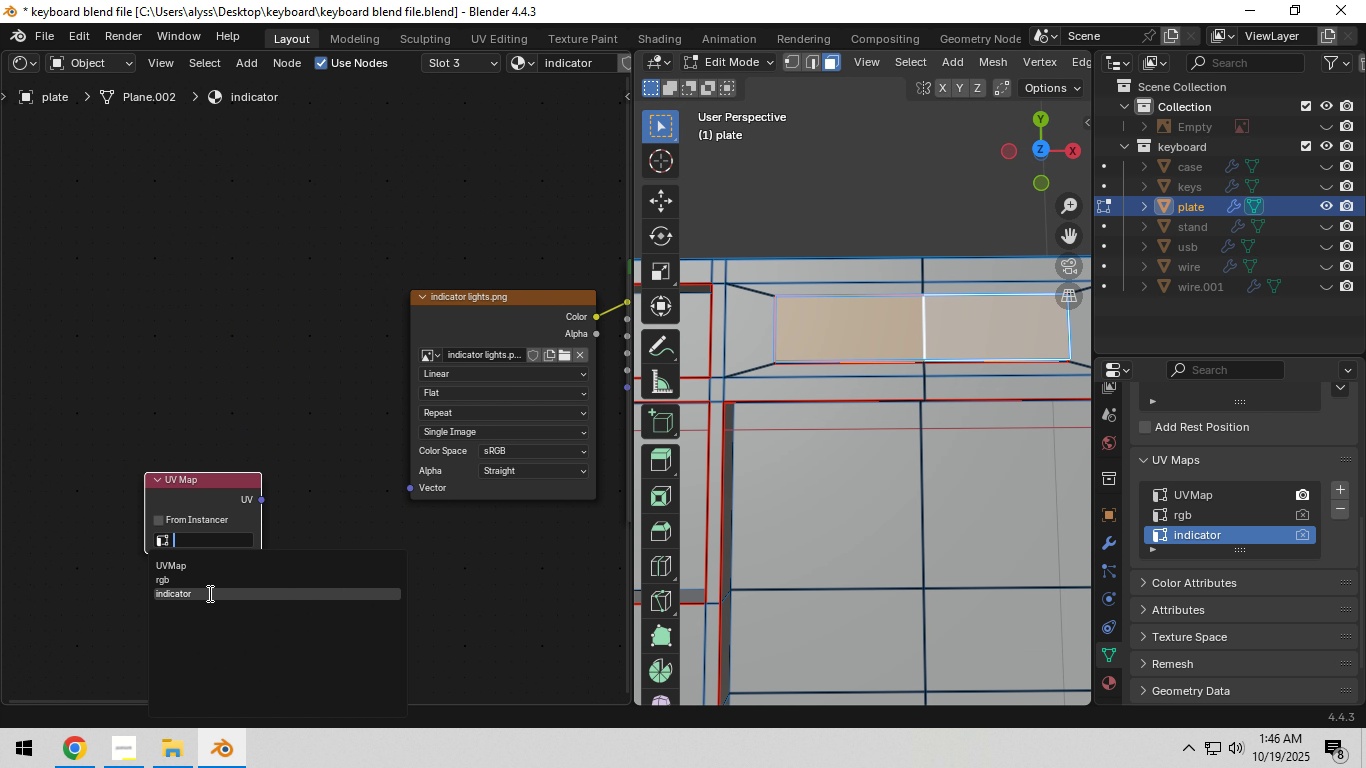 
left_click([207, 595])
 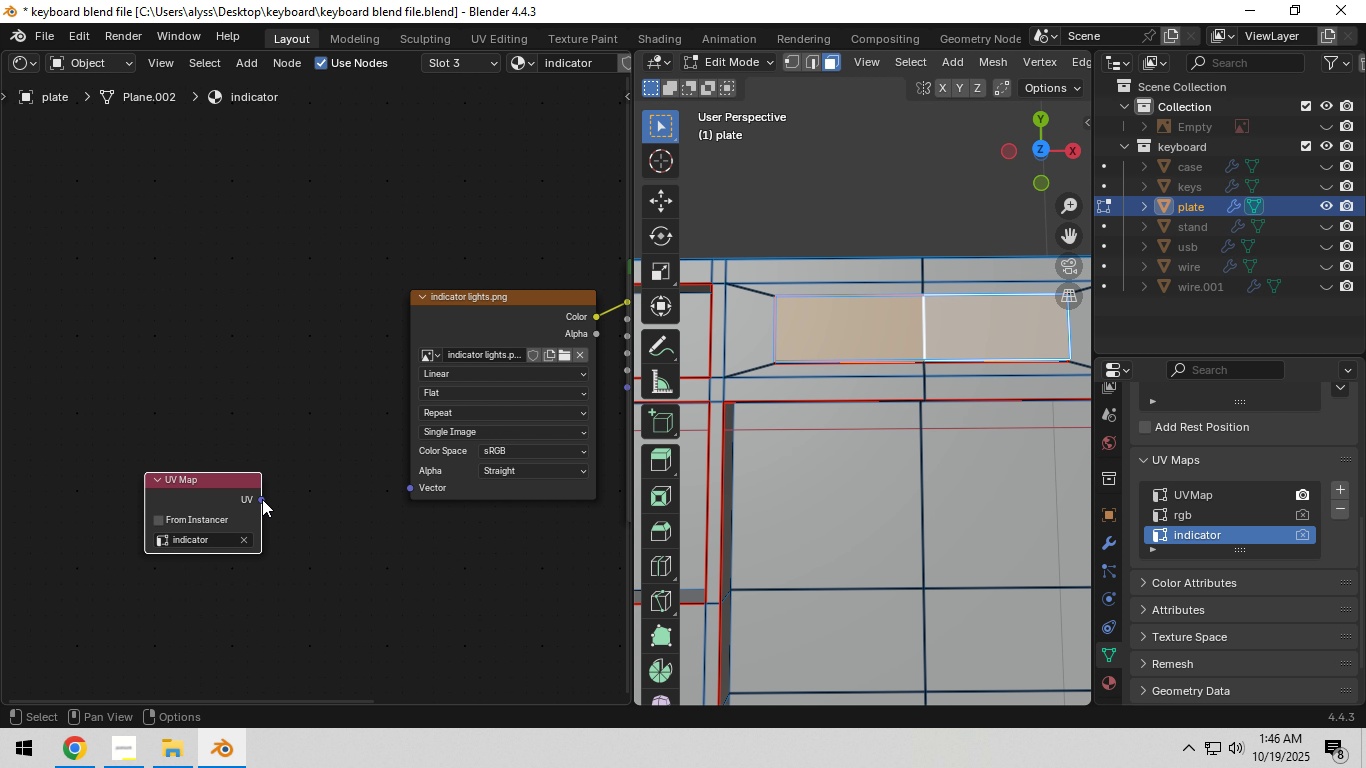 
left_click_drag(start_coordinate=[262, 499], to_coordinate=[400, 489])
 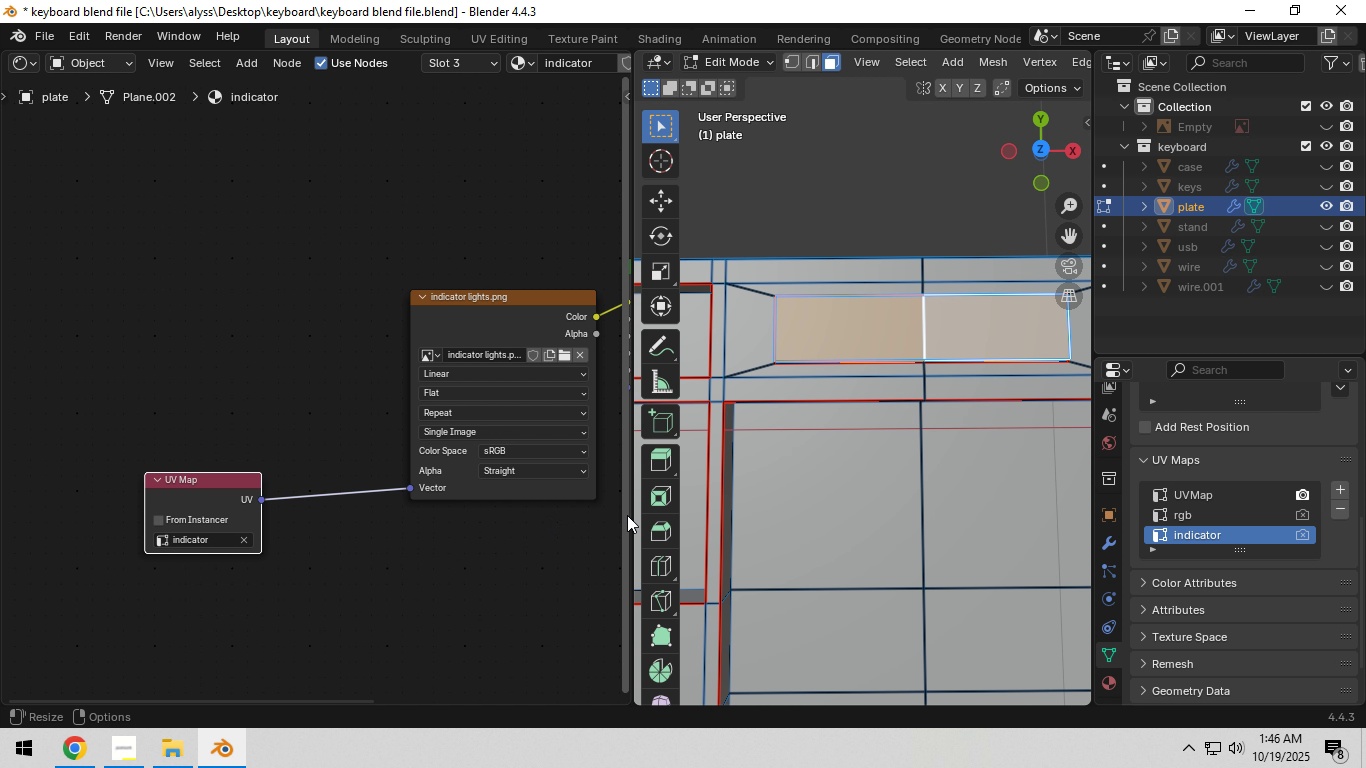 
left_click_drag(start_coordinate=[629, 515], to_coordinate=[411, 535])
 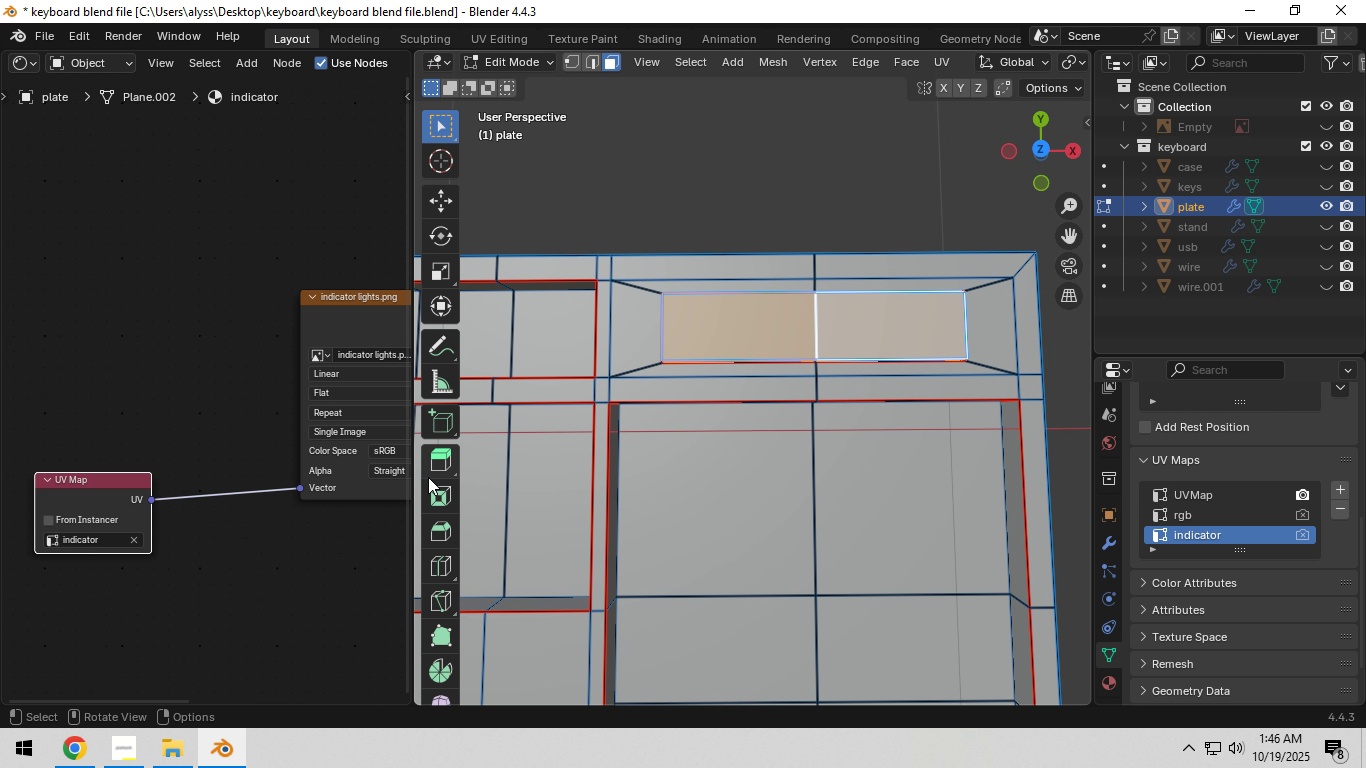 
scroll: coordinate [271, 498], scroll_direction: down, amount: 6.0
 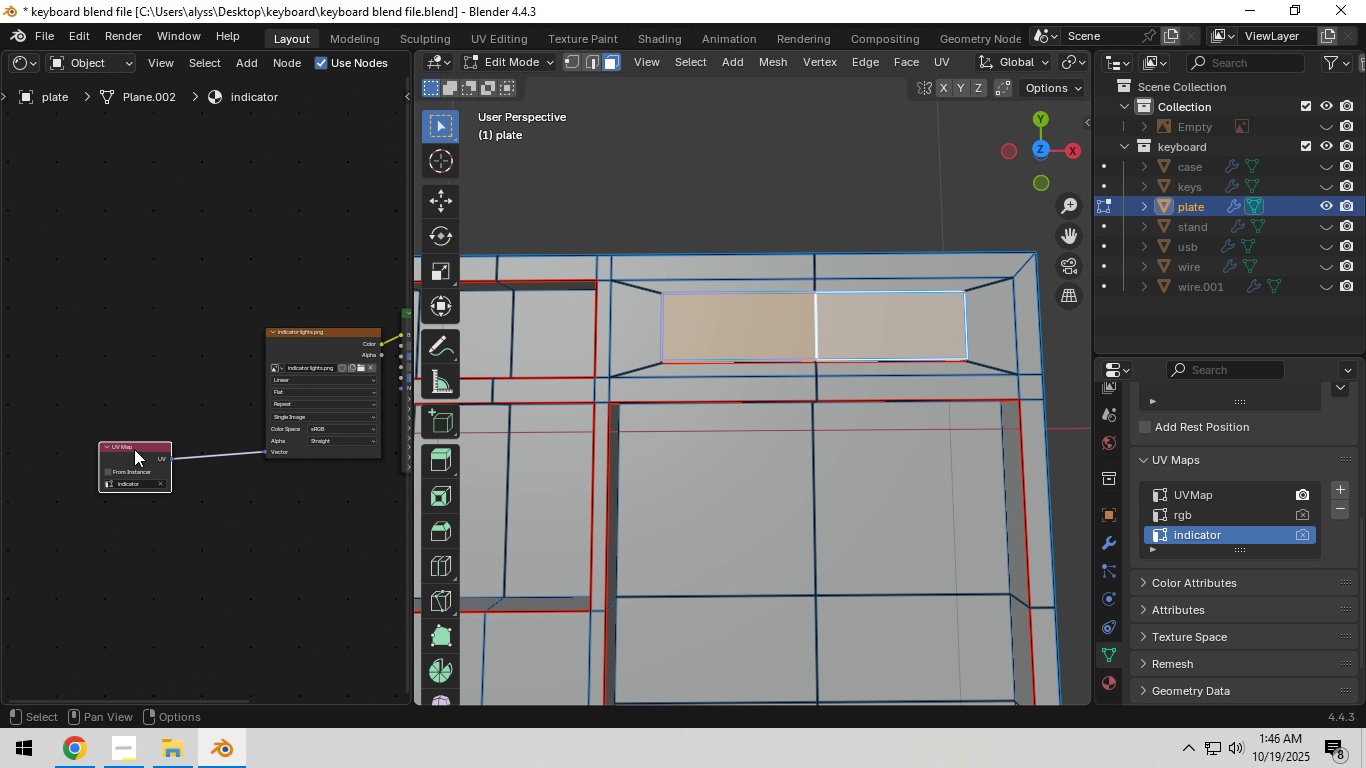 
left_click_drag(start_coordinate=[135, 448], to_coordinate=[193, 452])
 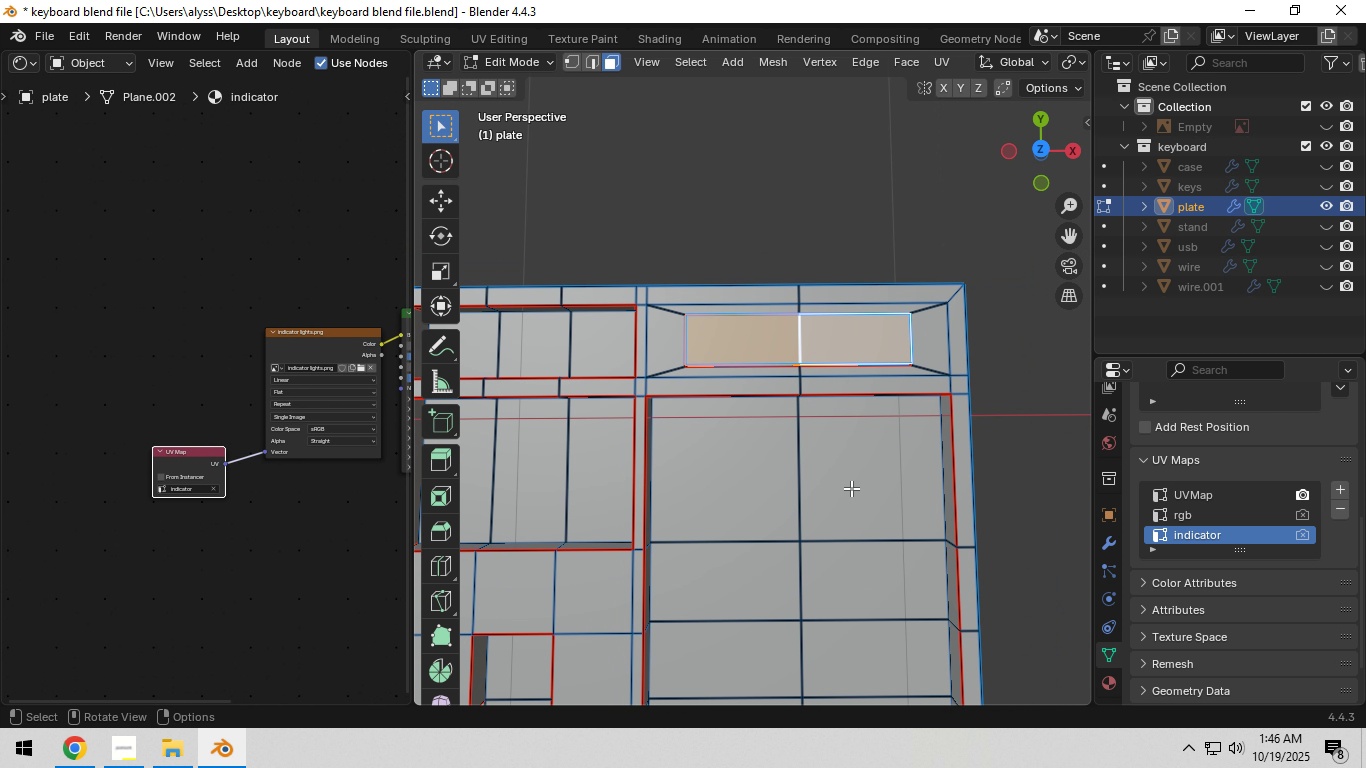 
scroll: coordinate [851, 488], scroll_direction: down, amount: 1.0
 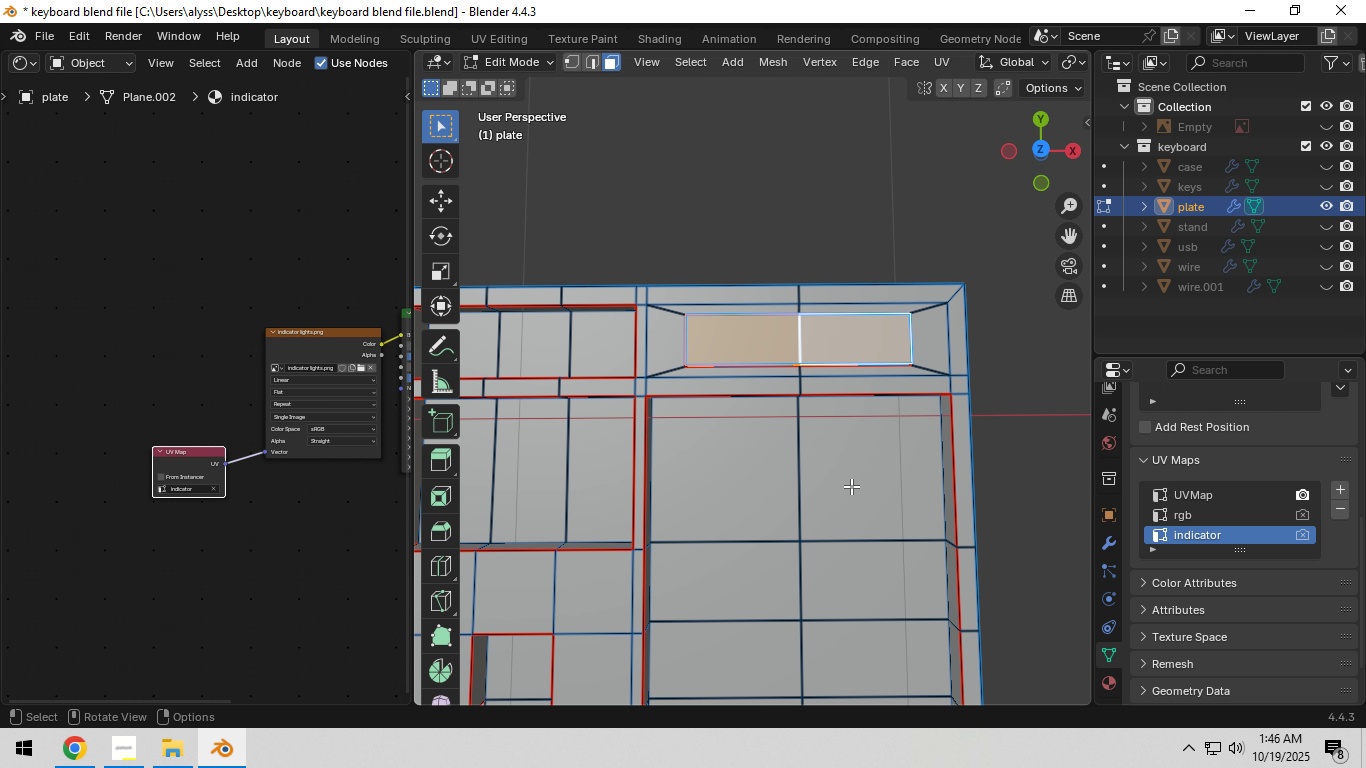 
hold_key(key=ShiftLeft, duration=0.39)
 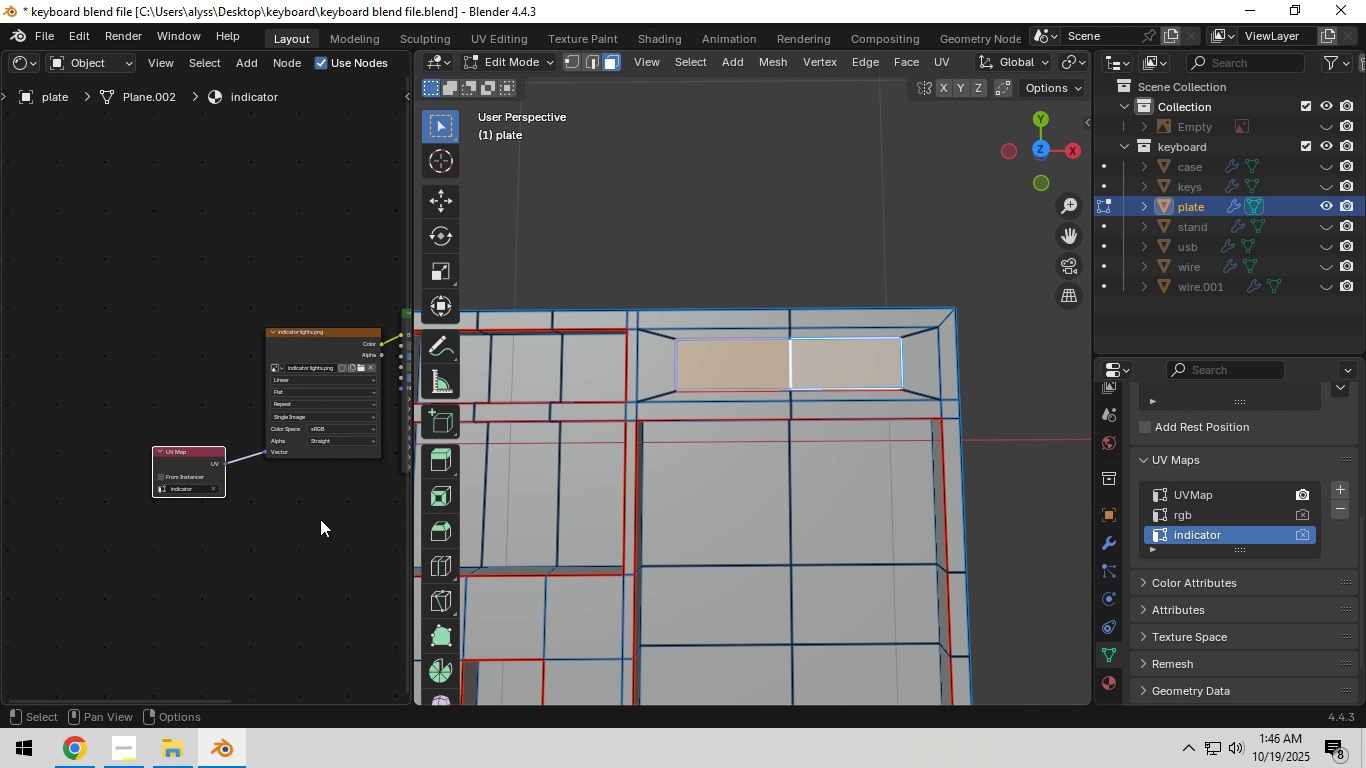 
scroll: coordinate [320, 519], scroll_direction: down, amount: 3.0
 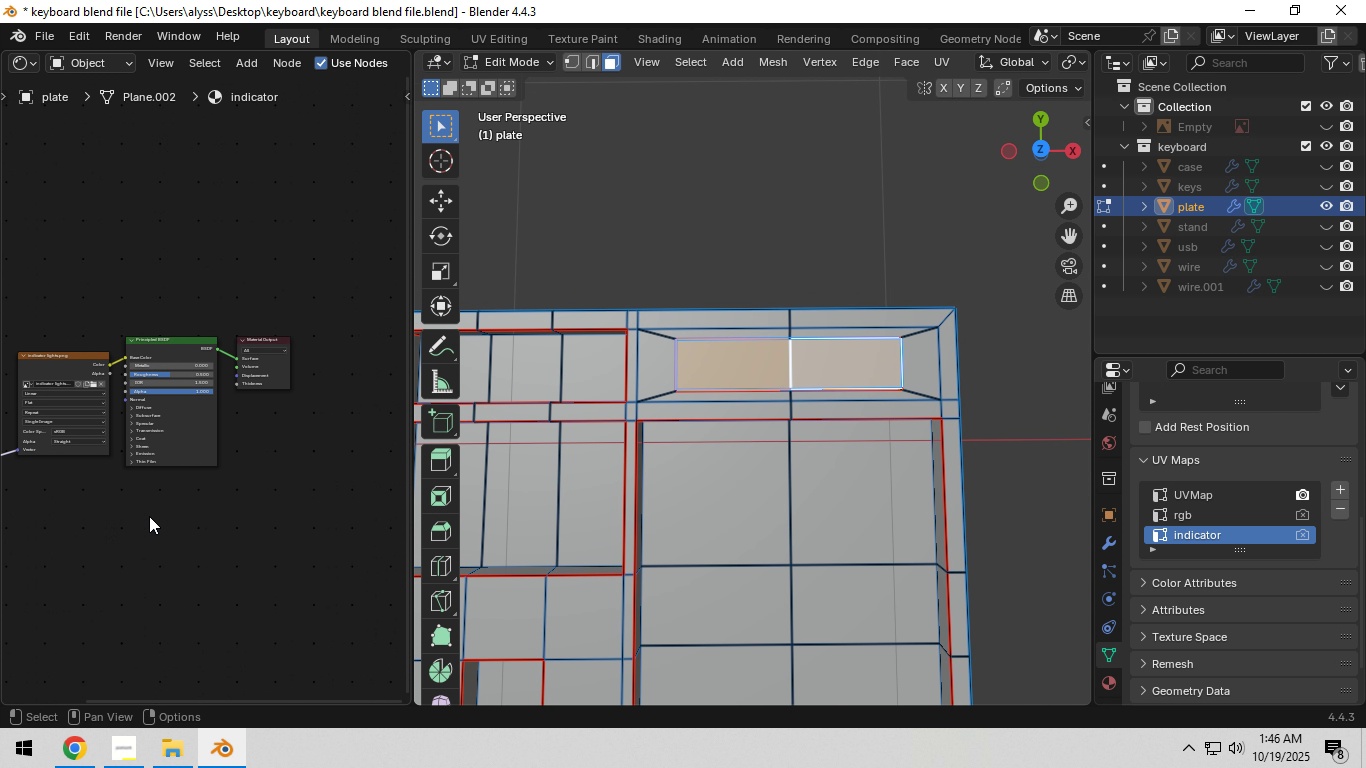 
scroll: coordinate [175, 509], scroll_direction: up, amount: 7.0
 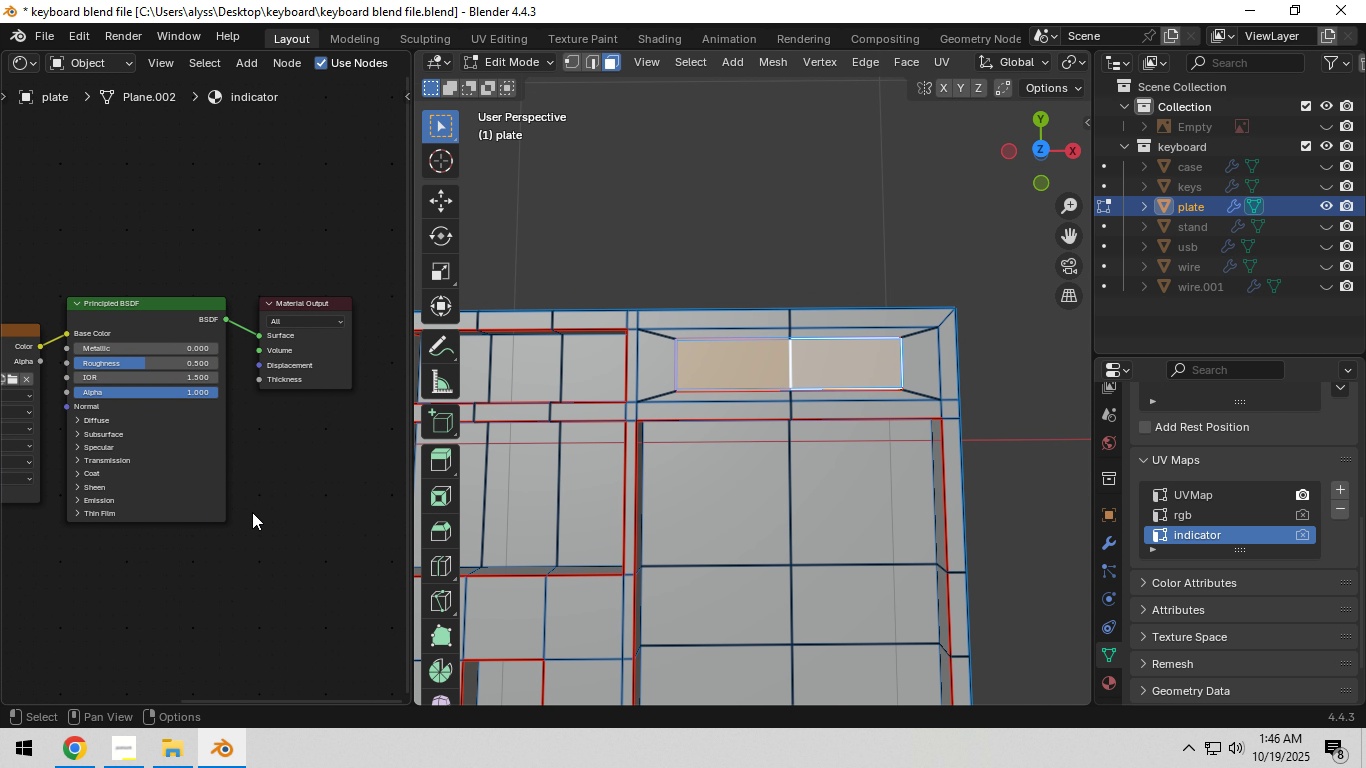 
hold_key(key=ShiftLeft, duration=0.82)
 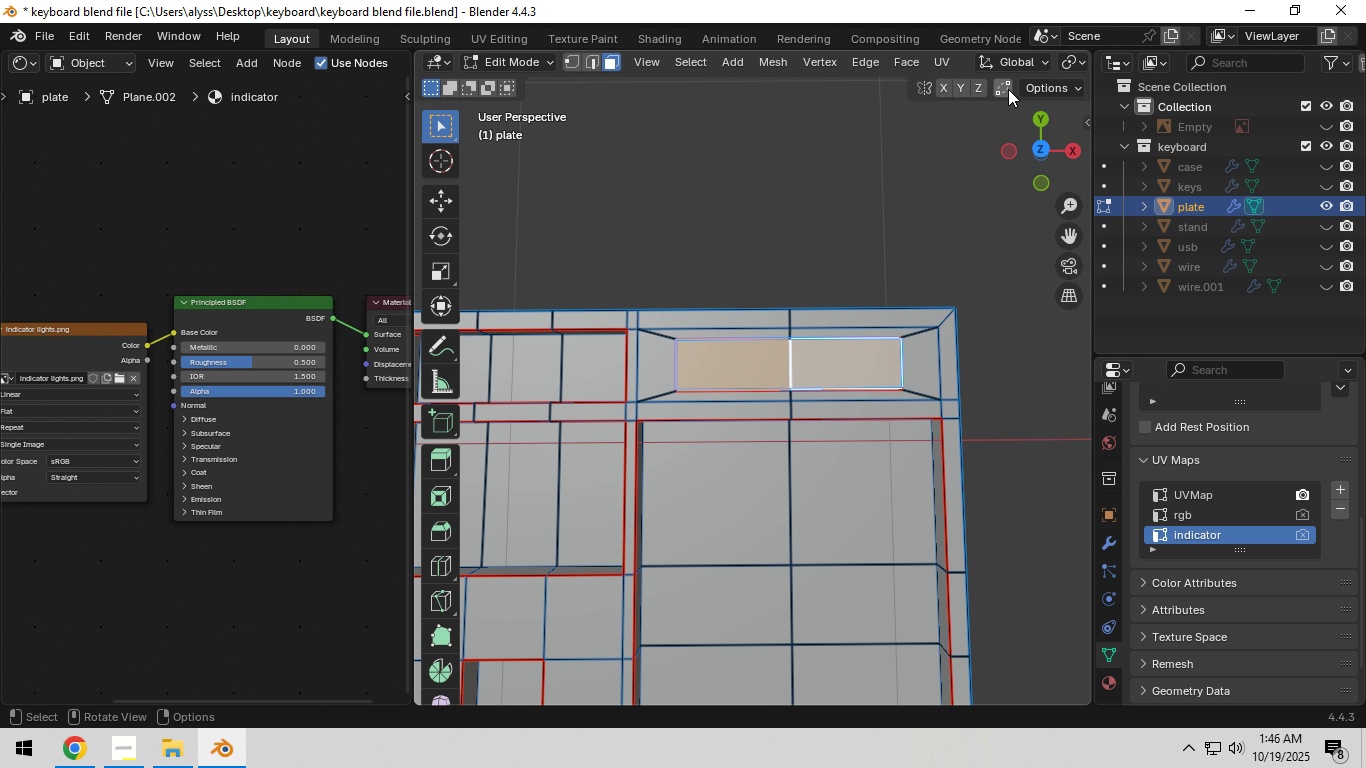 
scroll: coordinate [1034, 64], scroll_direction: down, amount: 15.0
 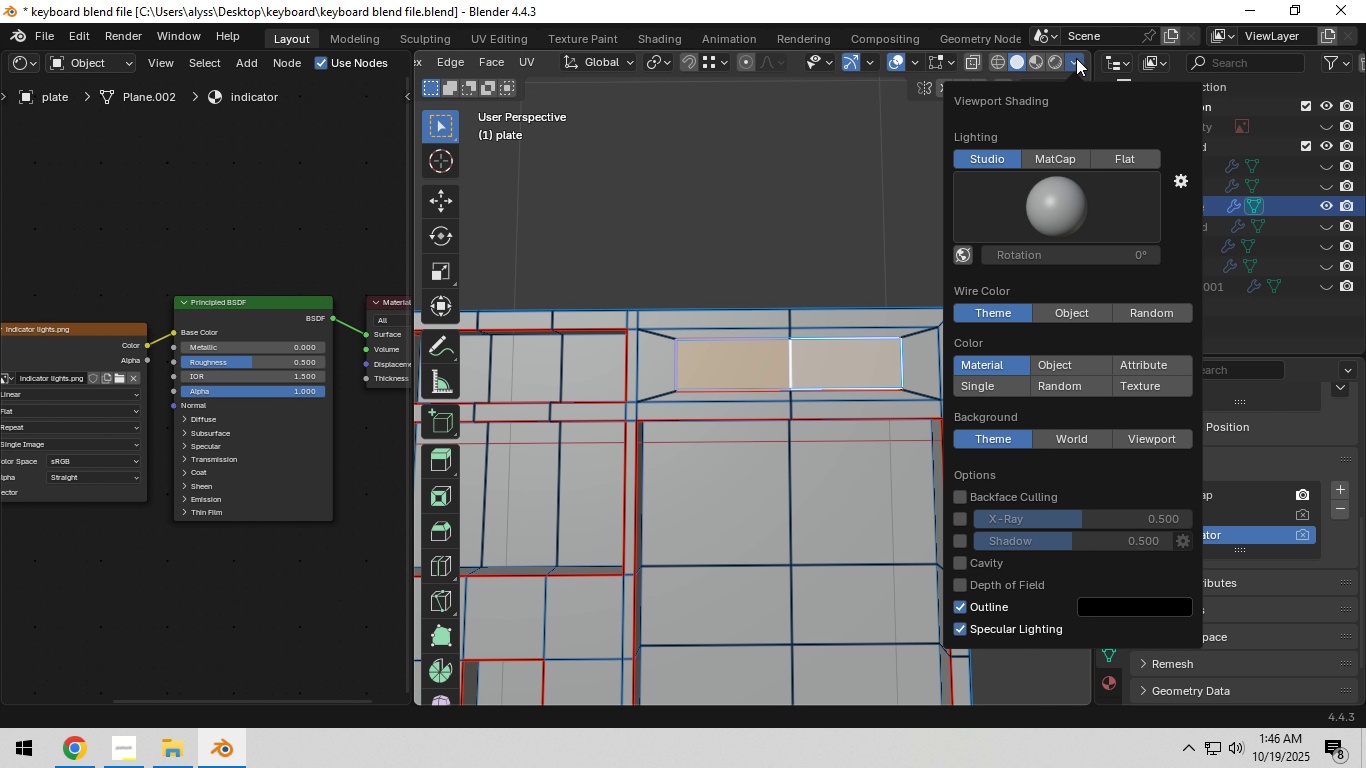 
left_click([1076, 58])
 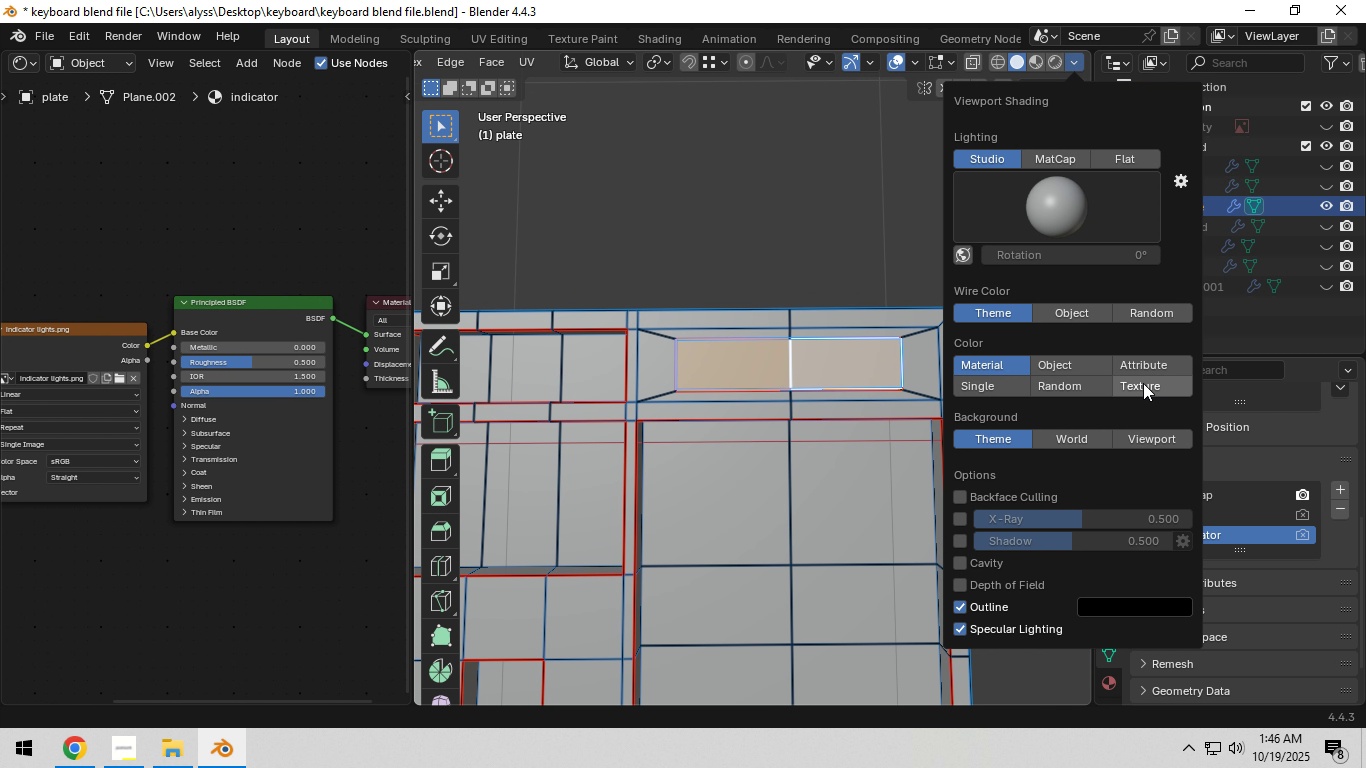 
left_click([1143, 381])
 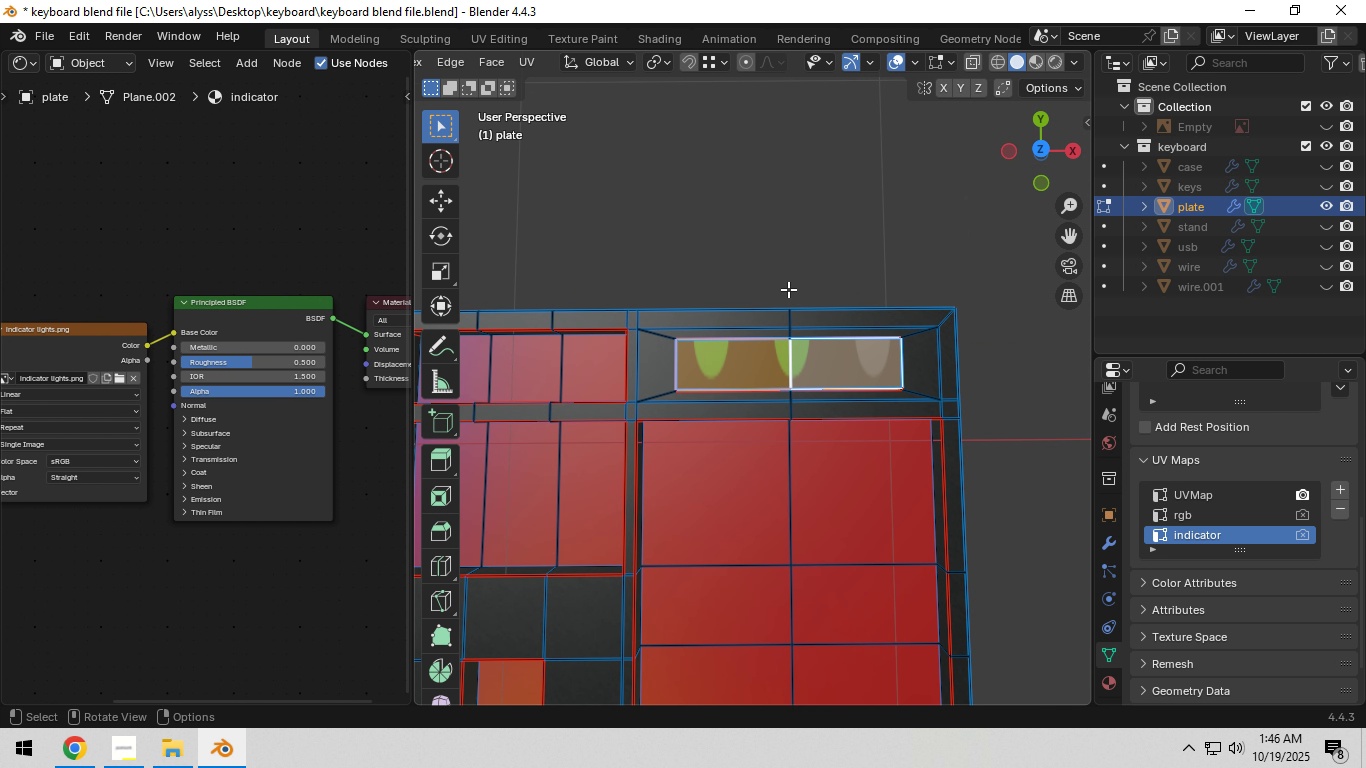 
left_click([785, 229])
 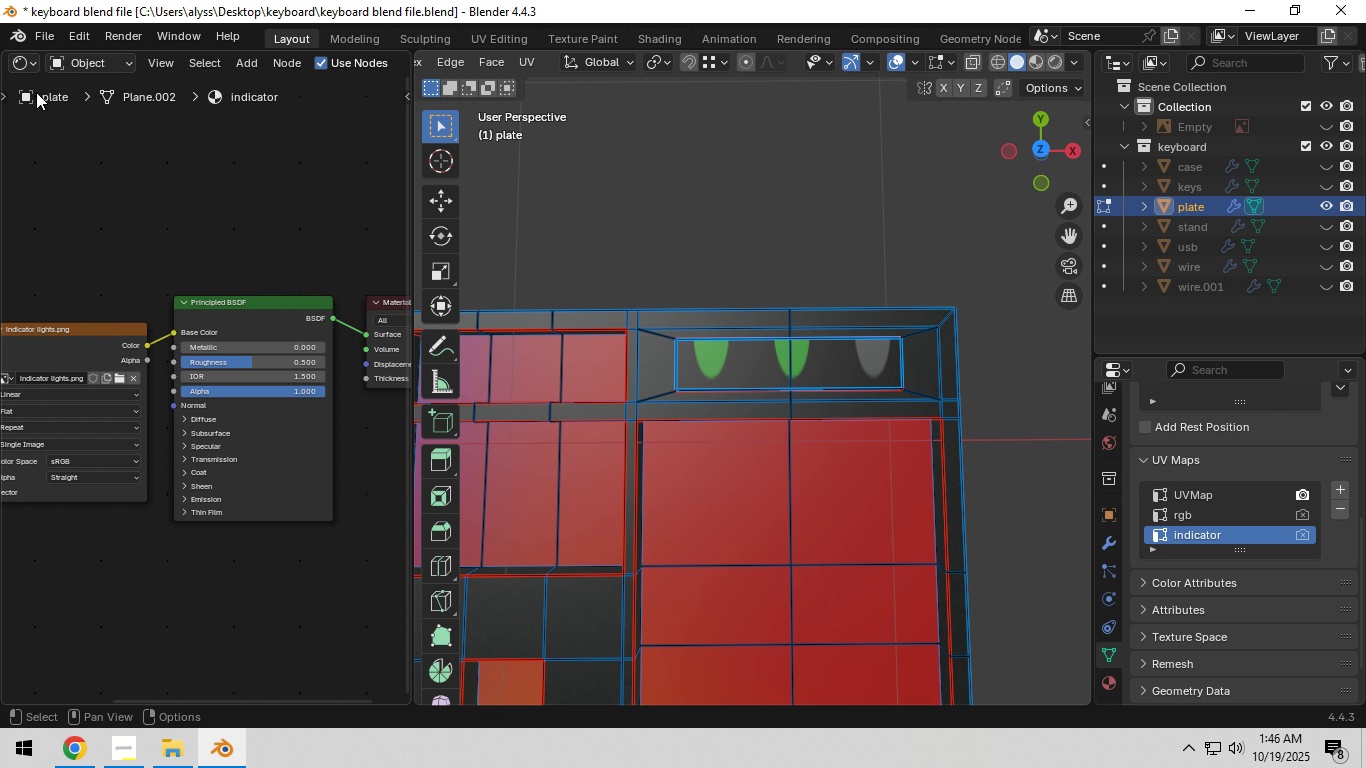 
left_click([26, 68])
 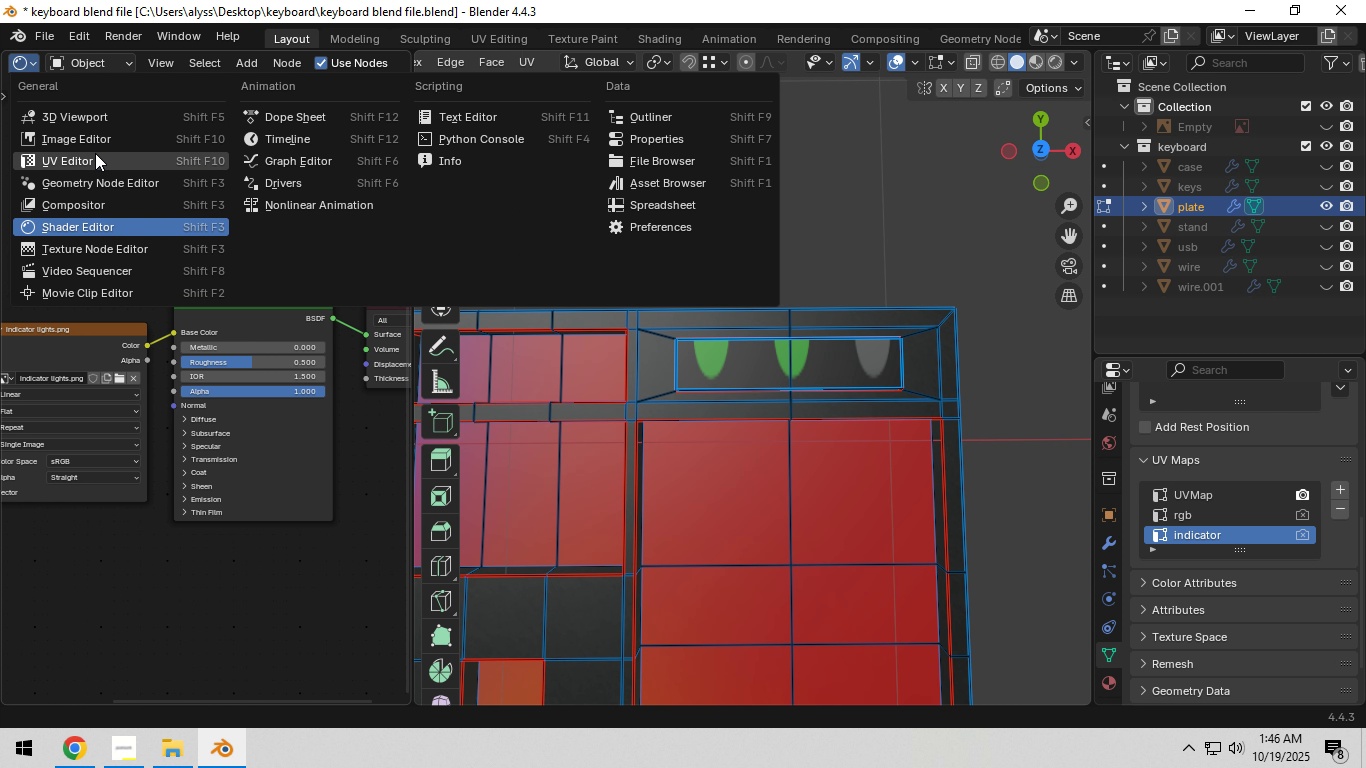 
left_click([95, 155])
 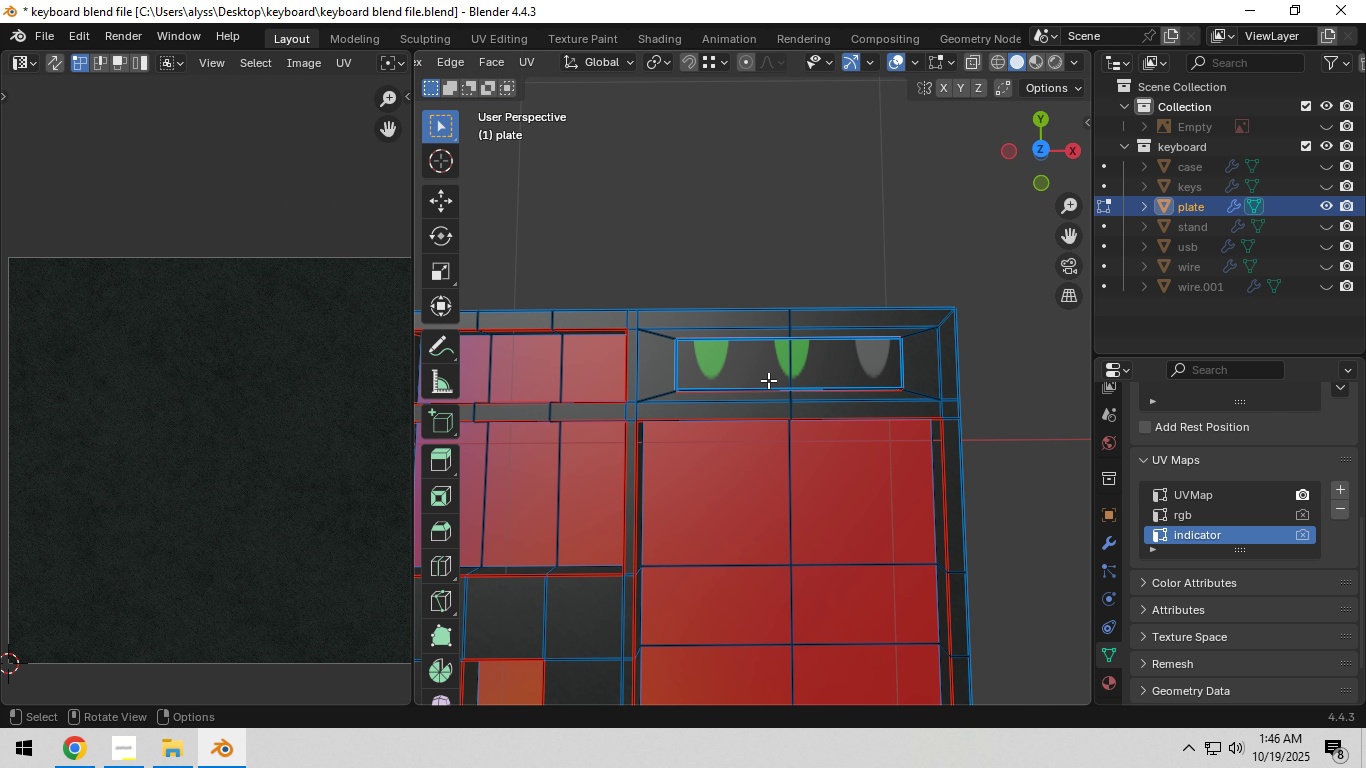 
left_click([770, 371])
 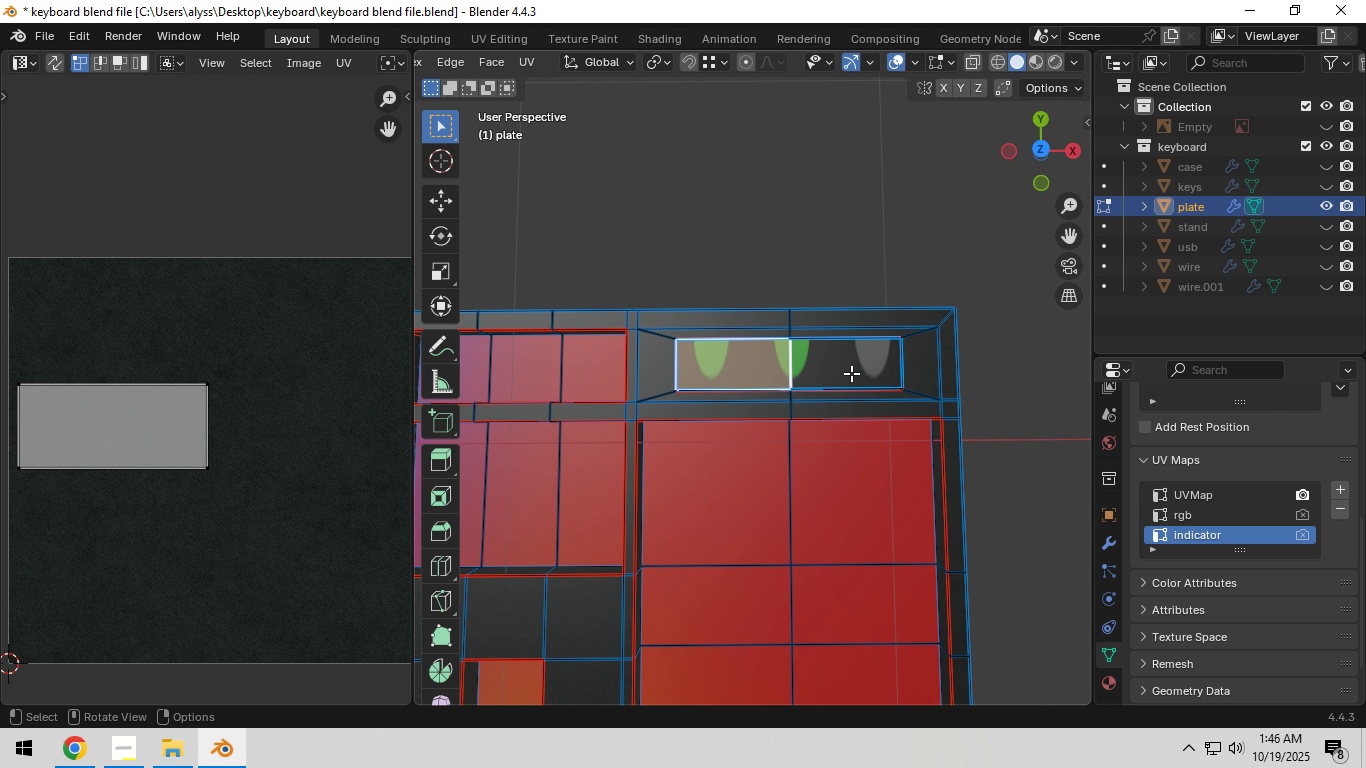 
key(Shift+ShiftLeft)
 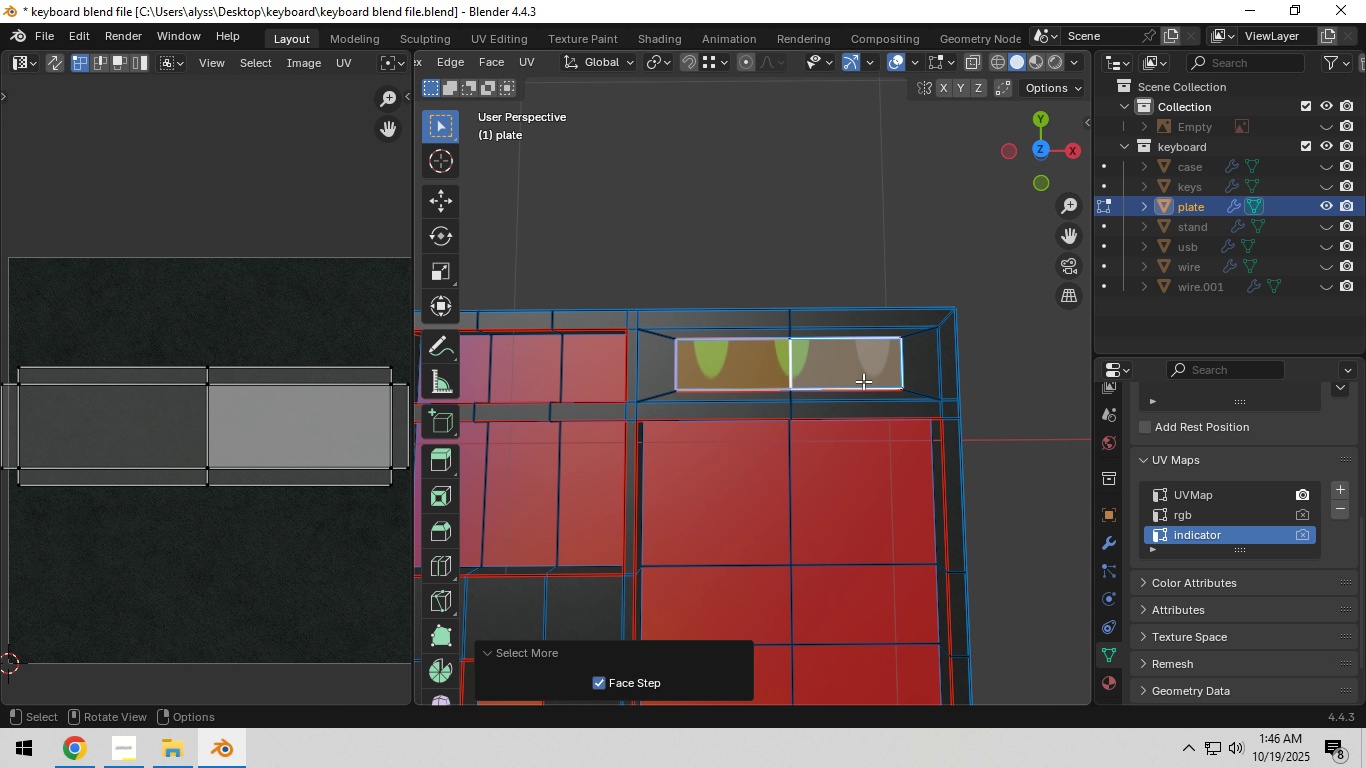 
 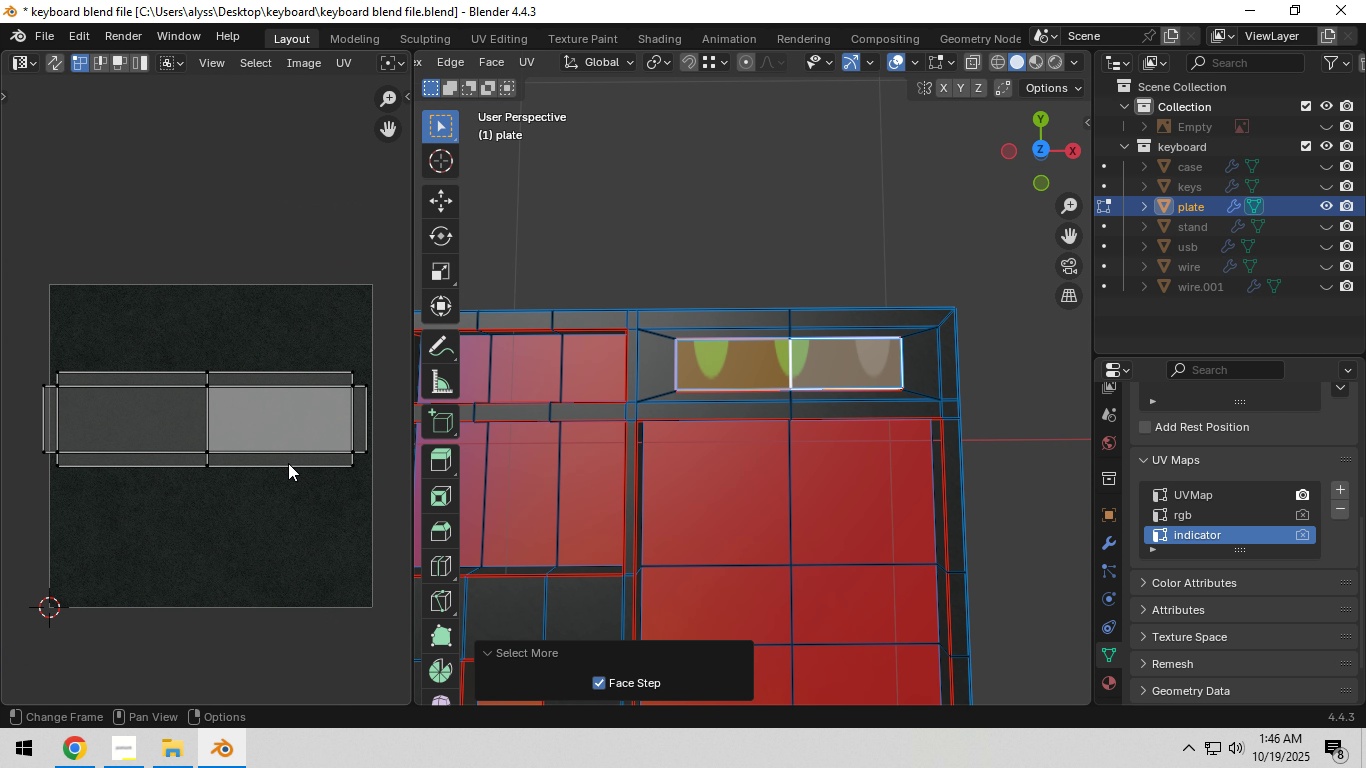 
scroll: coordinate [263, 61], scroll_direction: down, amount: 9.0
 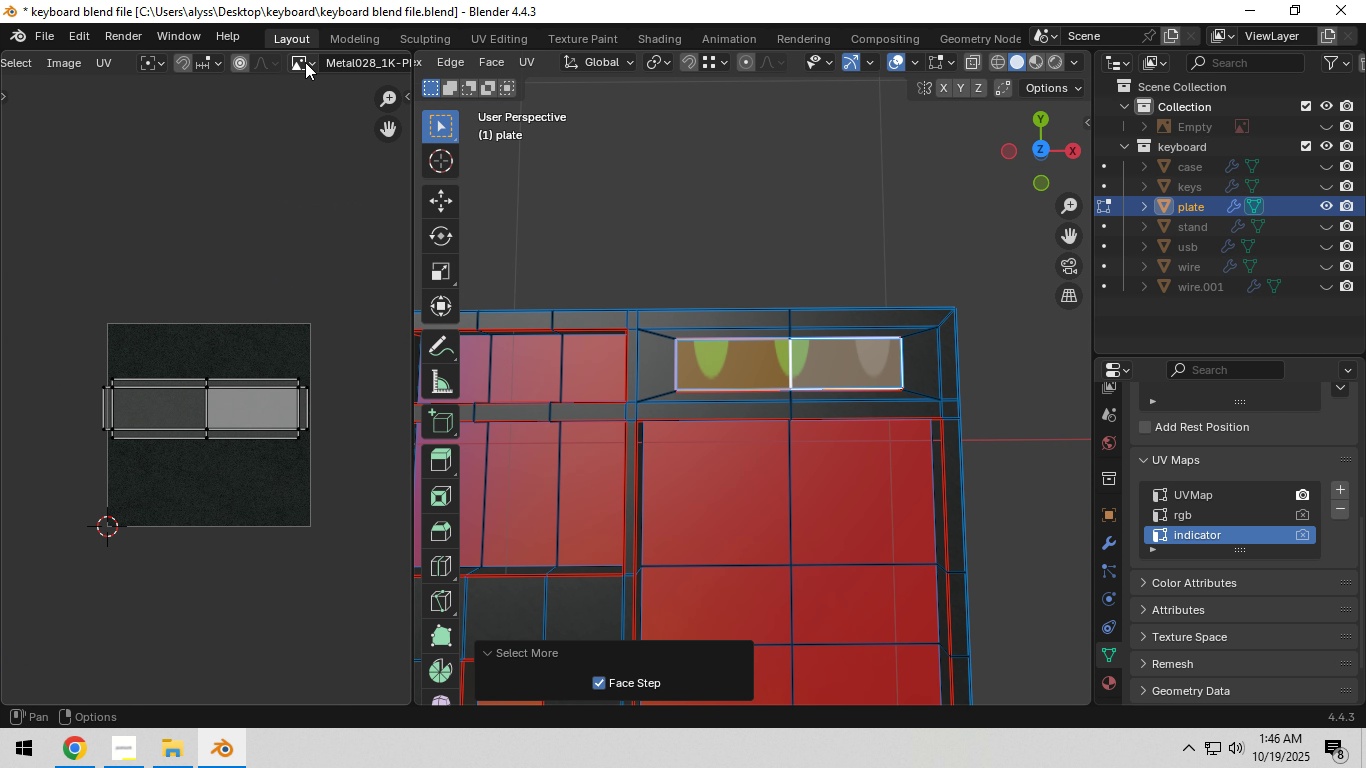 
left_click([305, 62])
 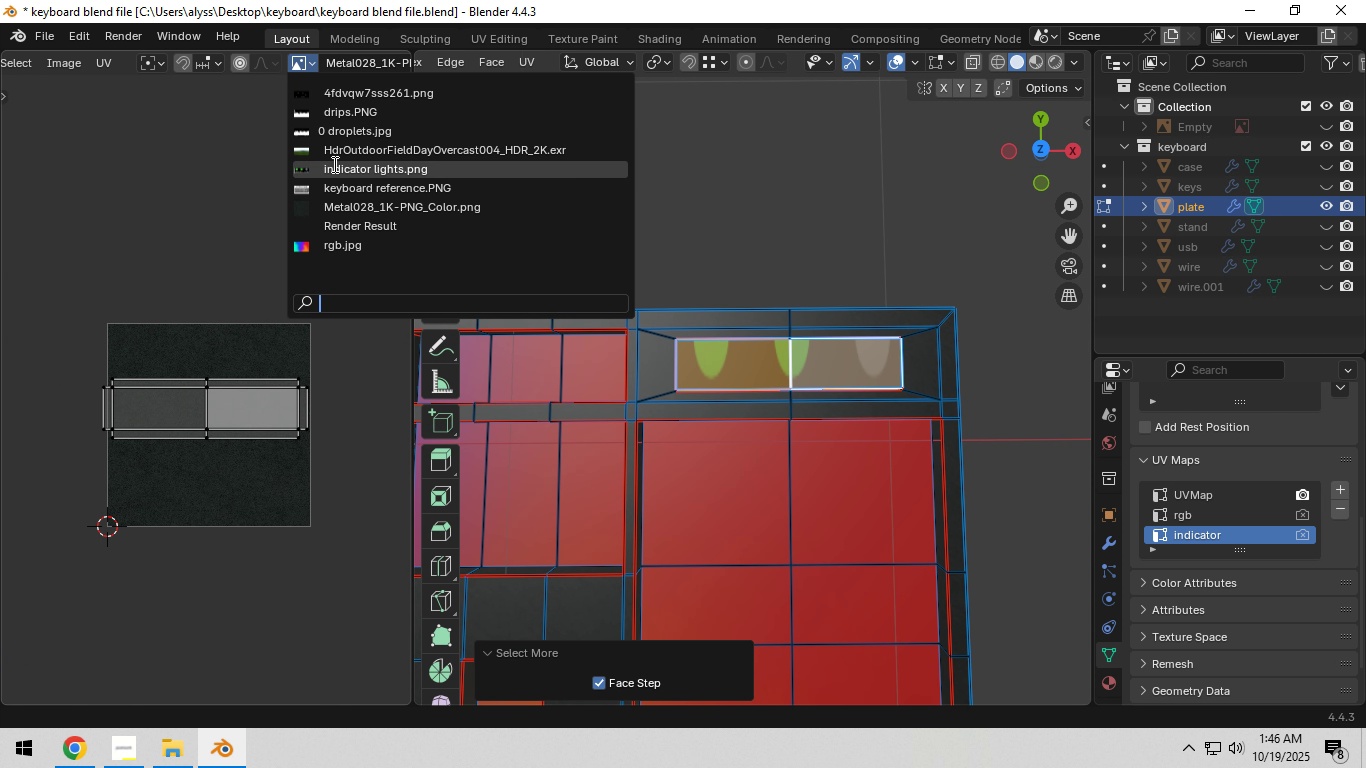 
left_click([333, 164])
 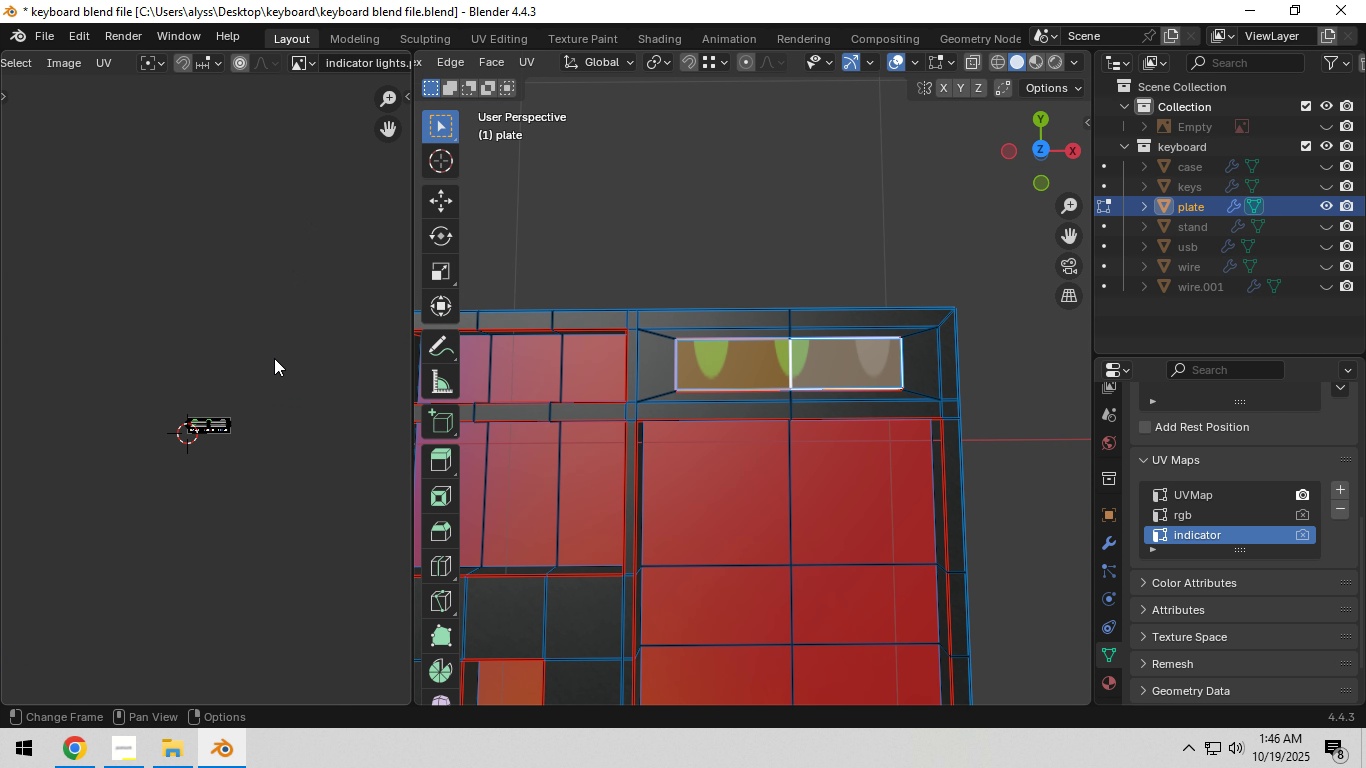 
scroll: coordinate [255, 412], scroll_direction: up, amount: 9.0
 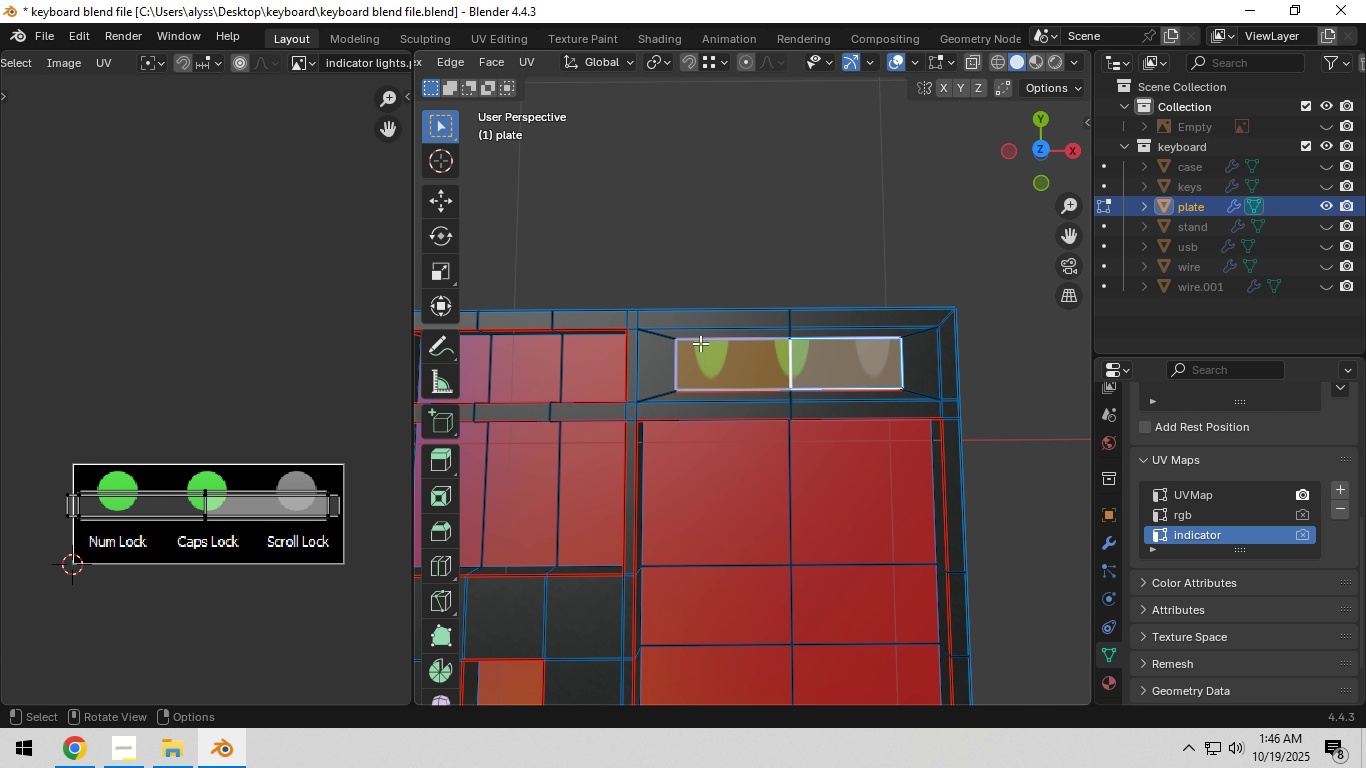 
hold_key(key=ShiftLeft, duration=0.31)
 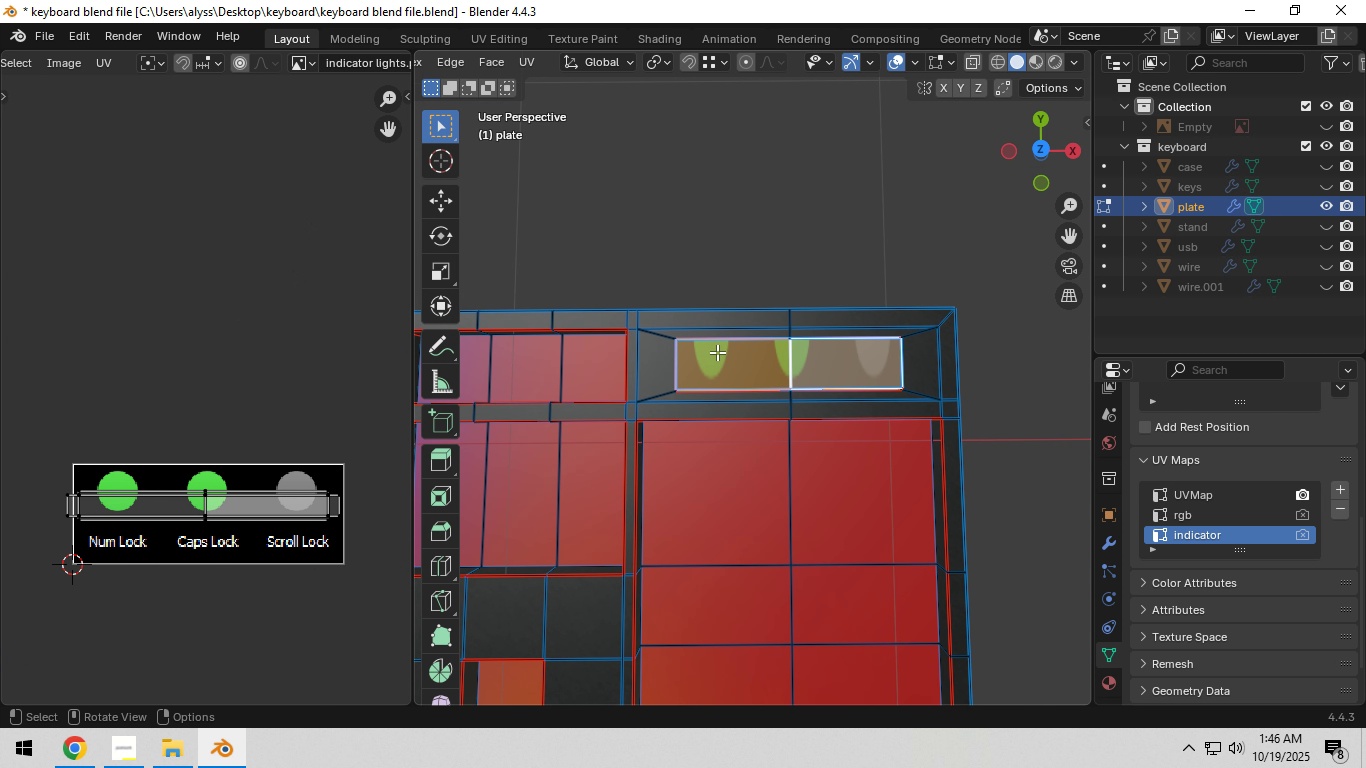 
key(U)
 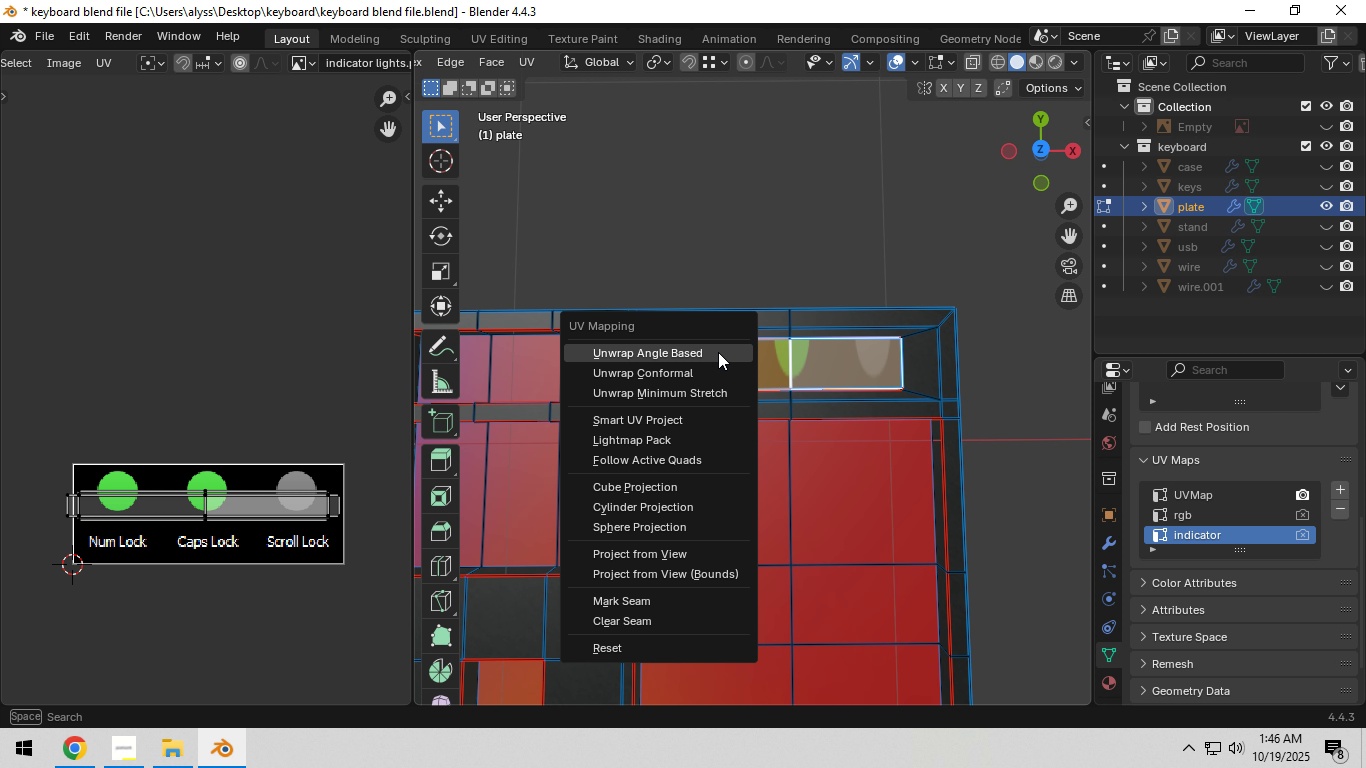 
left_click([718, 352])
 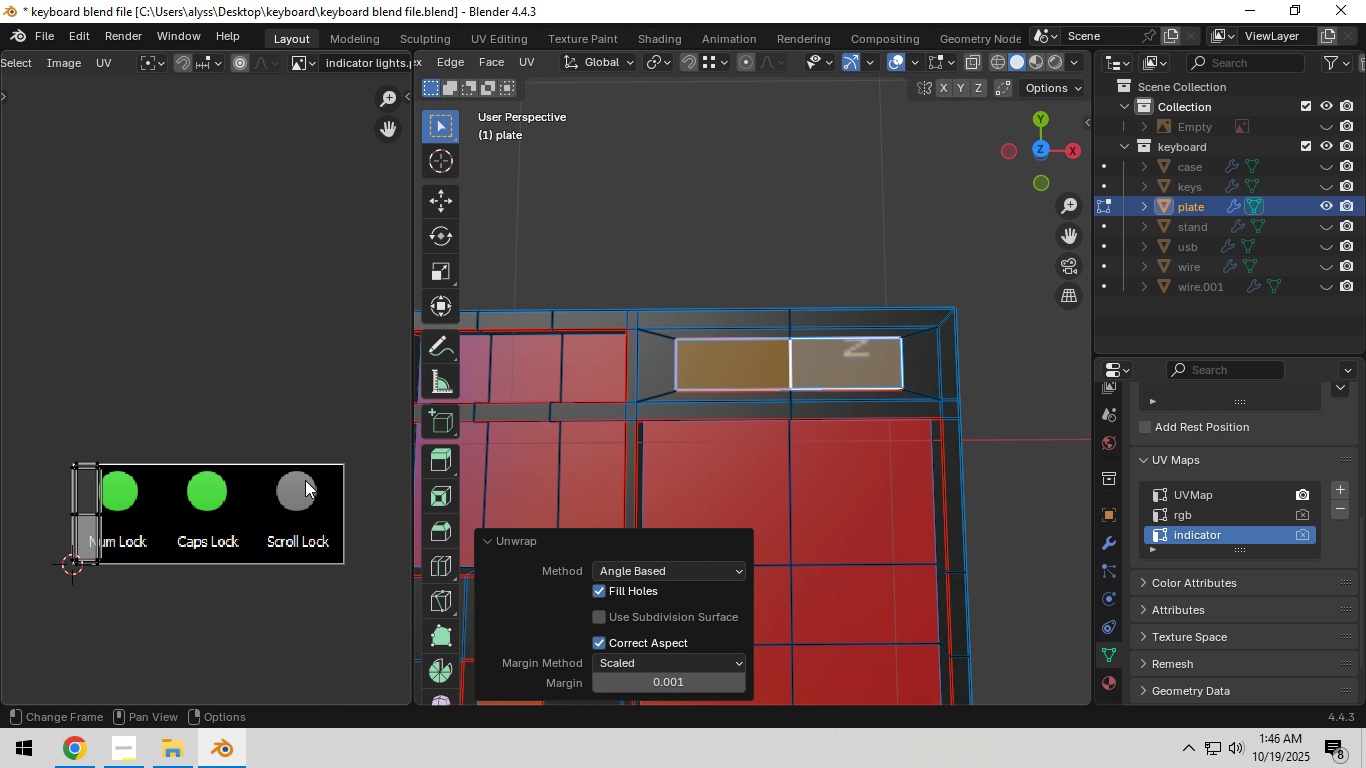 
scroll: coordinate [294, 489], scroll_direction: up, amount: 1.0
 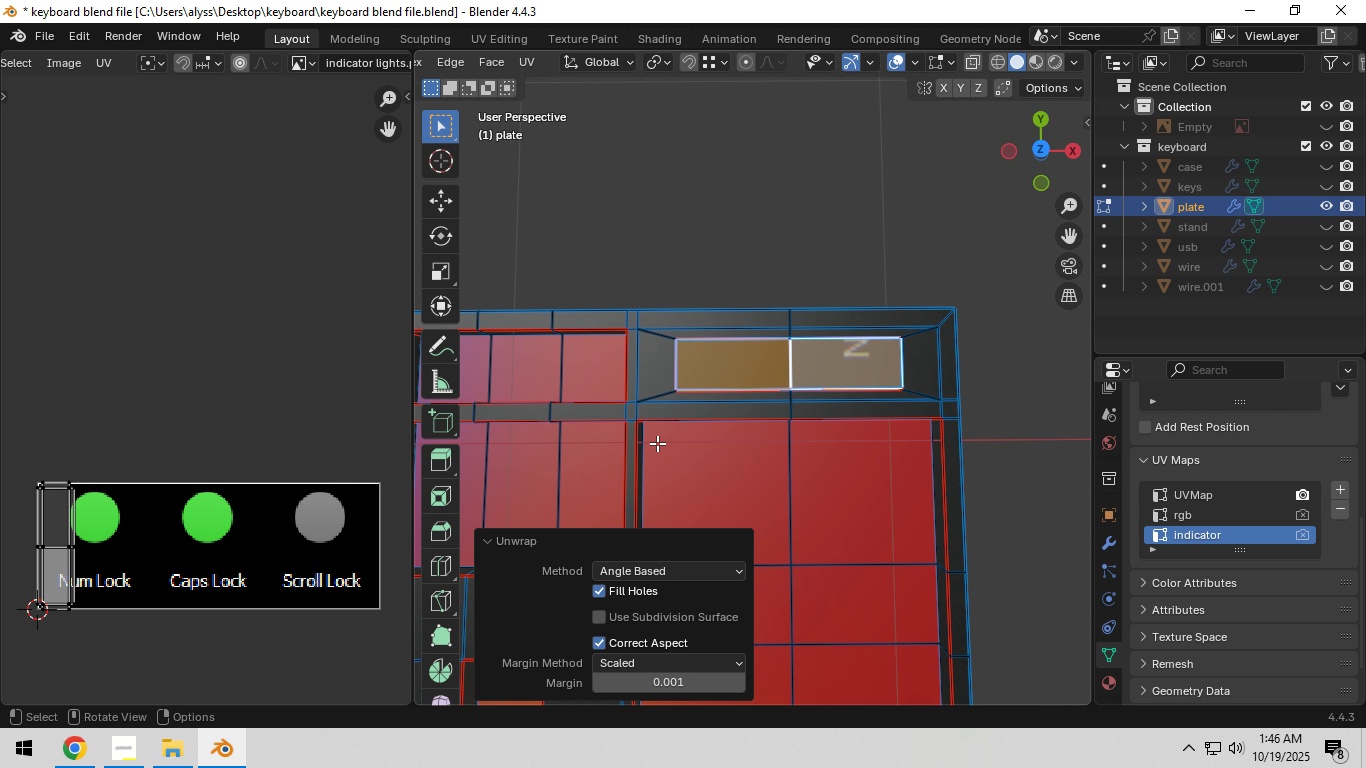 
key(Backquote)
 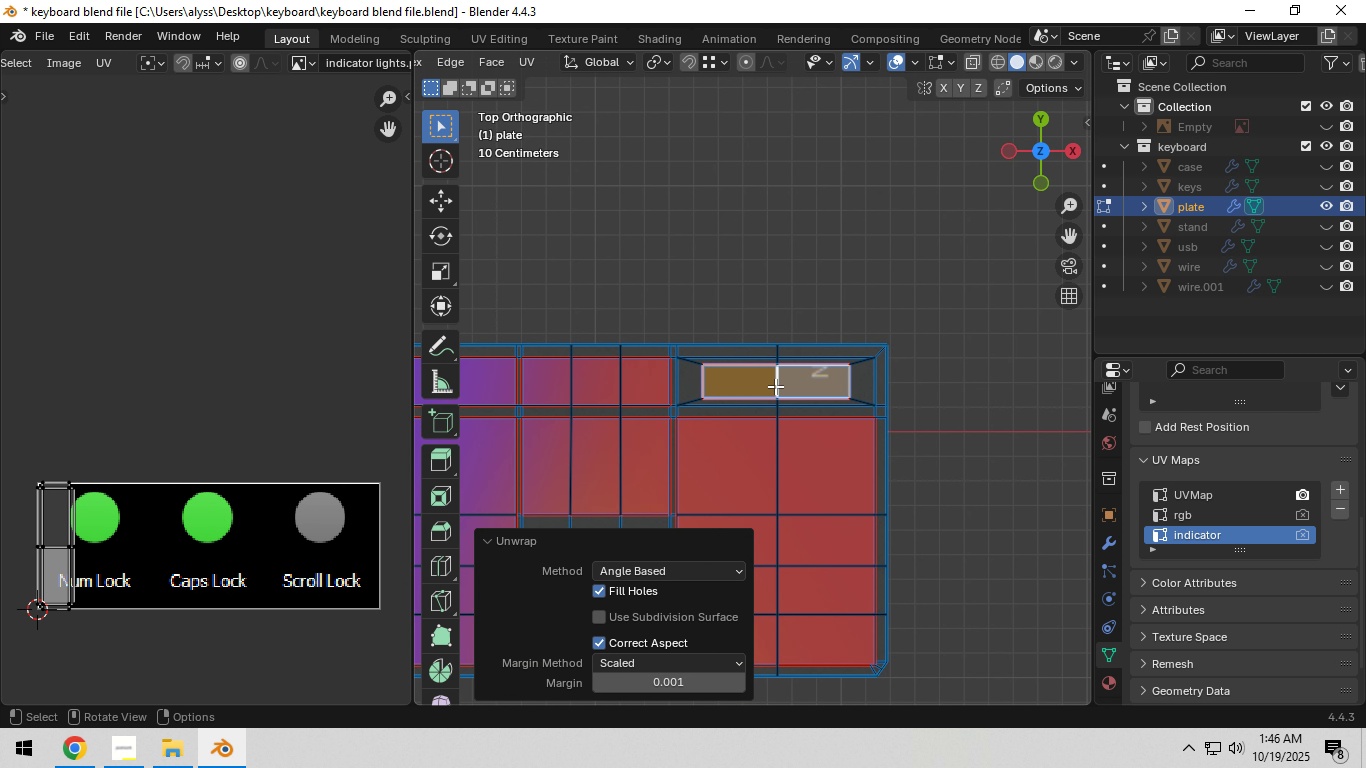 
scroll: coordinate [786, 393], scroll_direction: up, amount: 5.0
 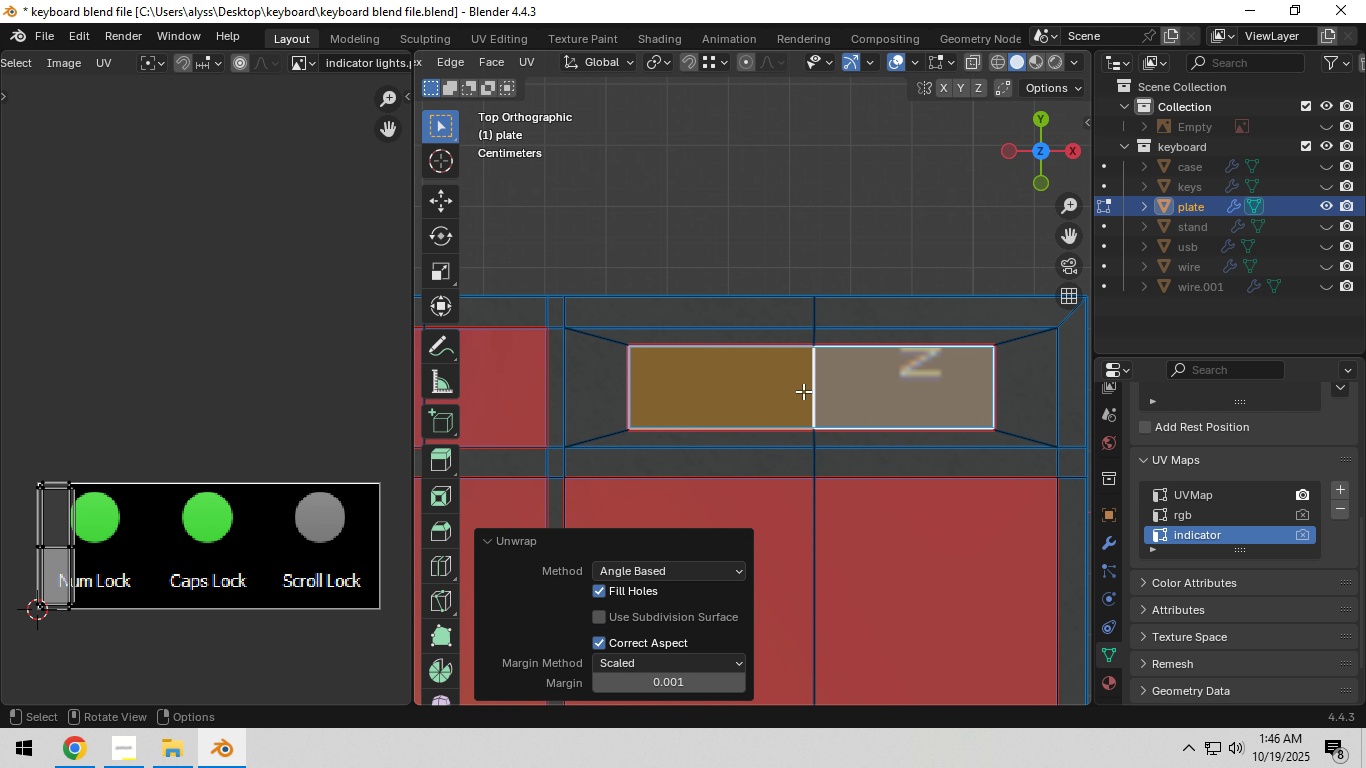 
hold_key(key=ControlLeft, duration=0.59)
 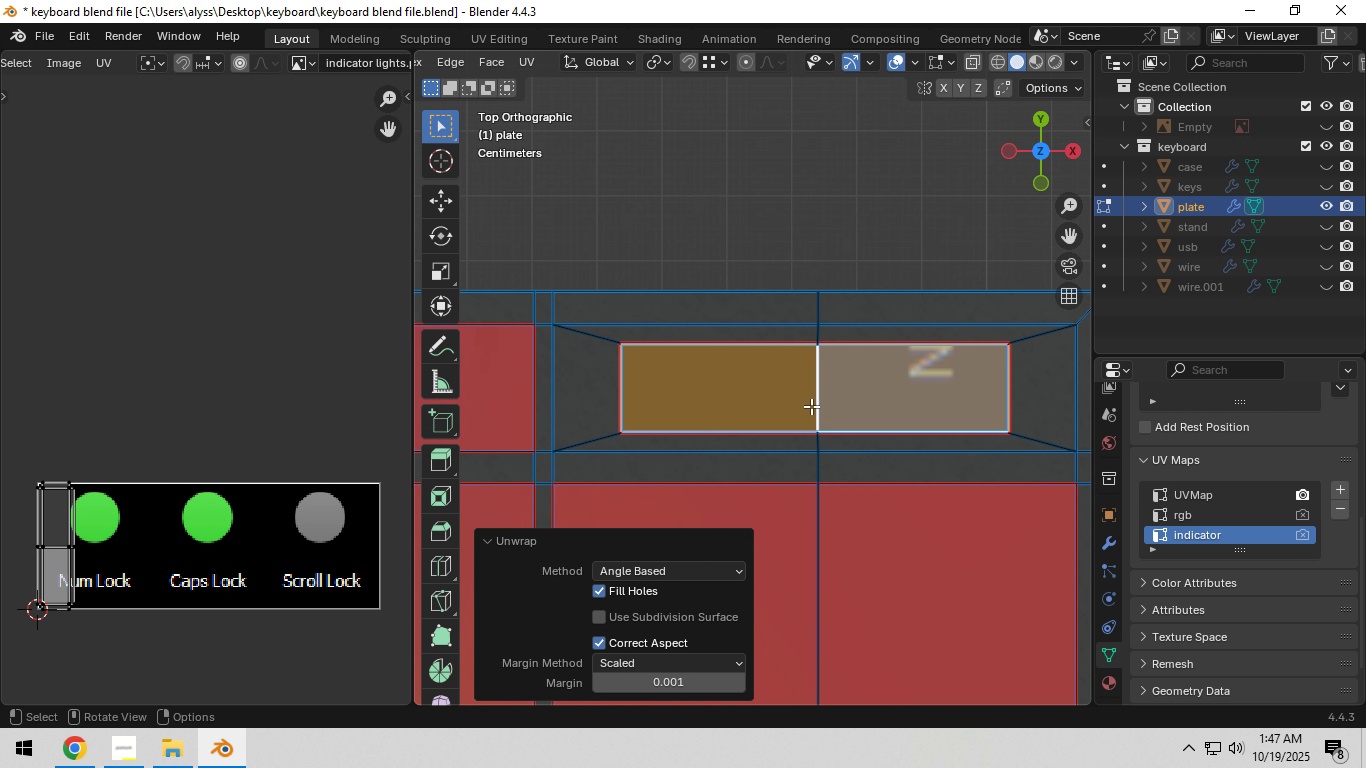 
hold_key(key=ShiftLeft, duration=0.5)
 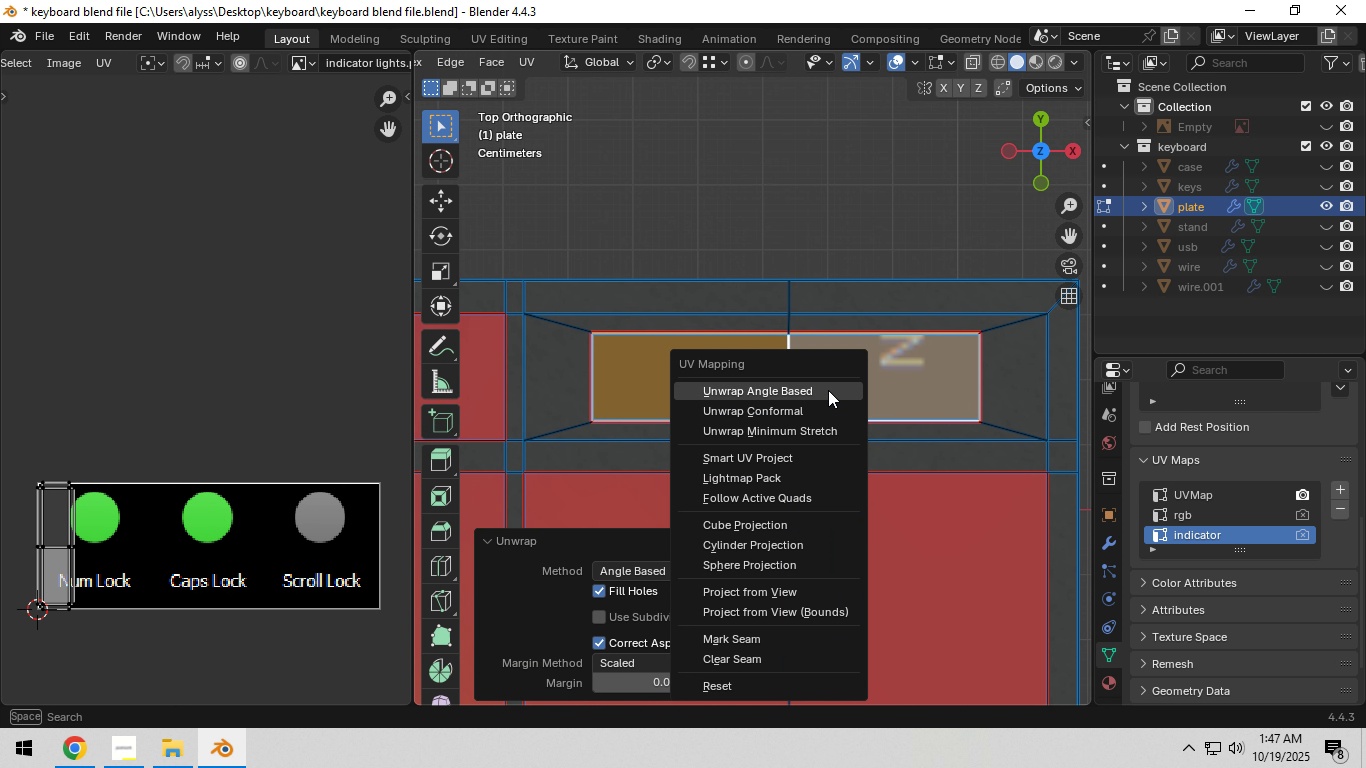 
key(U)
 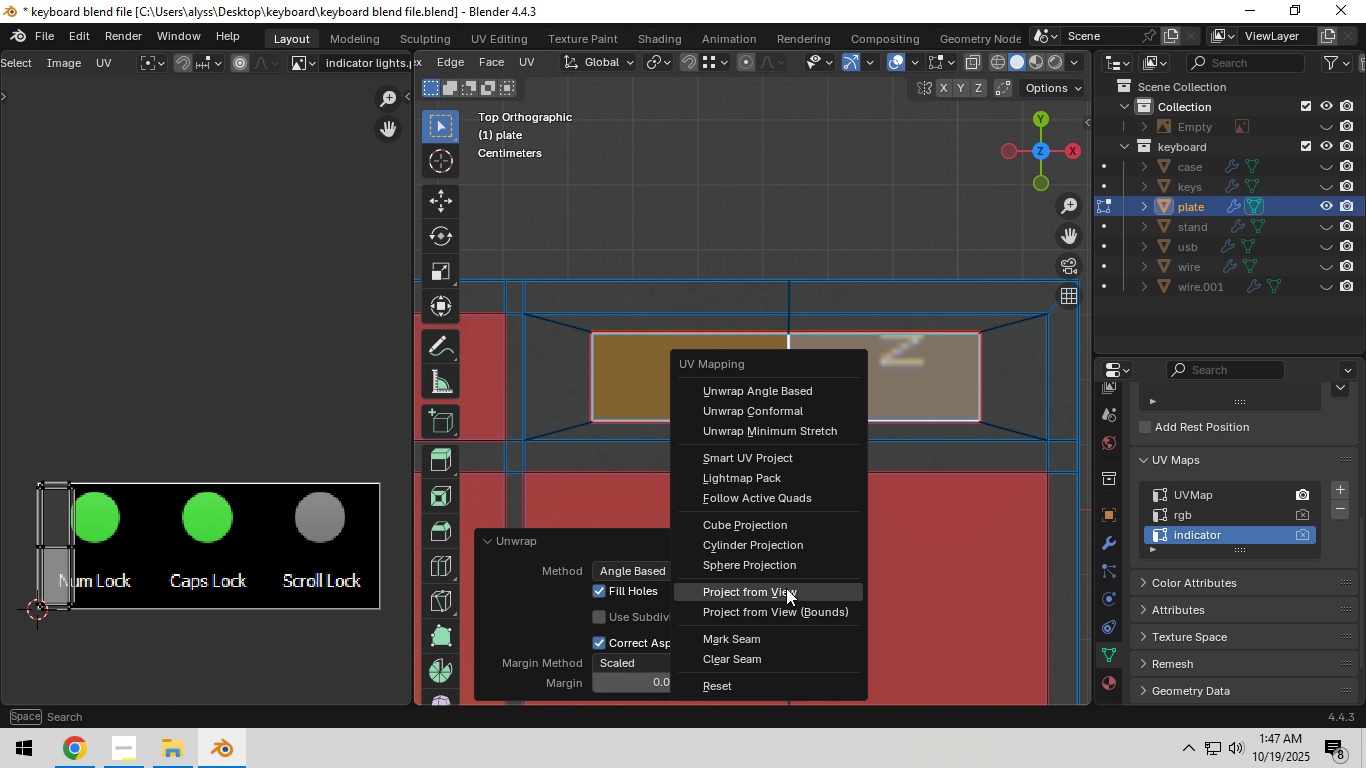 
left_click([786, 588])
 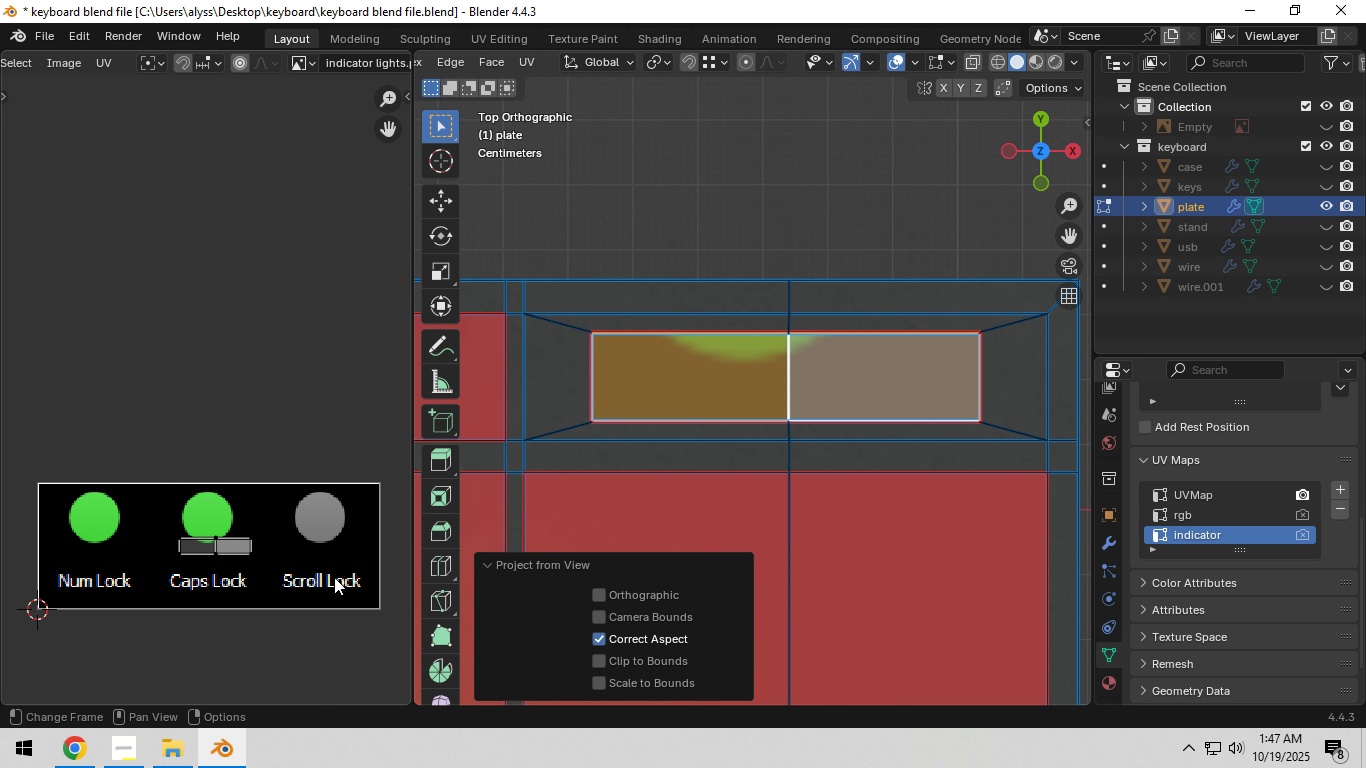 
scroll: coordinate [319, 576], scroll_direction: none, amount: 0.0
 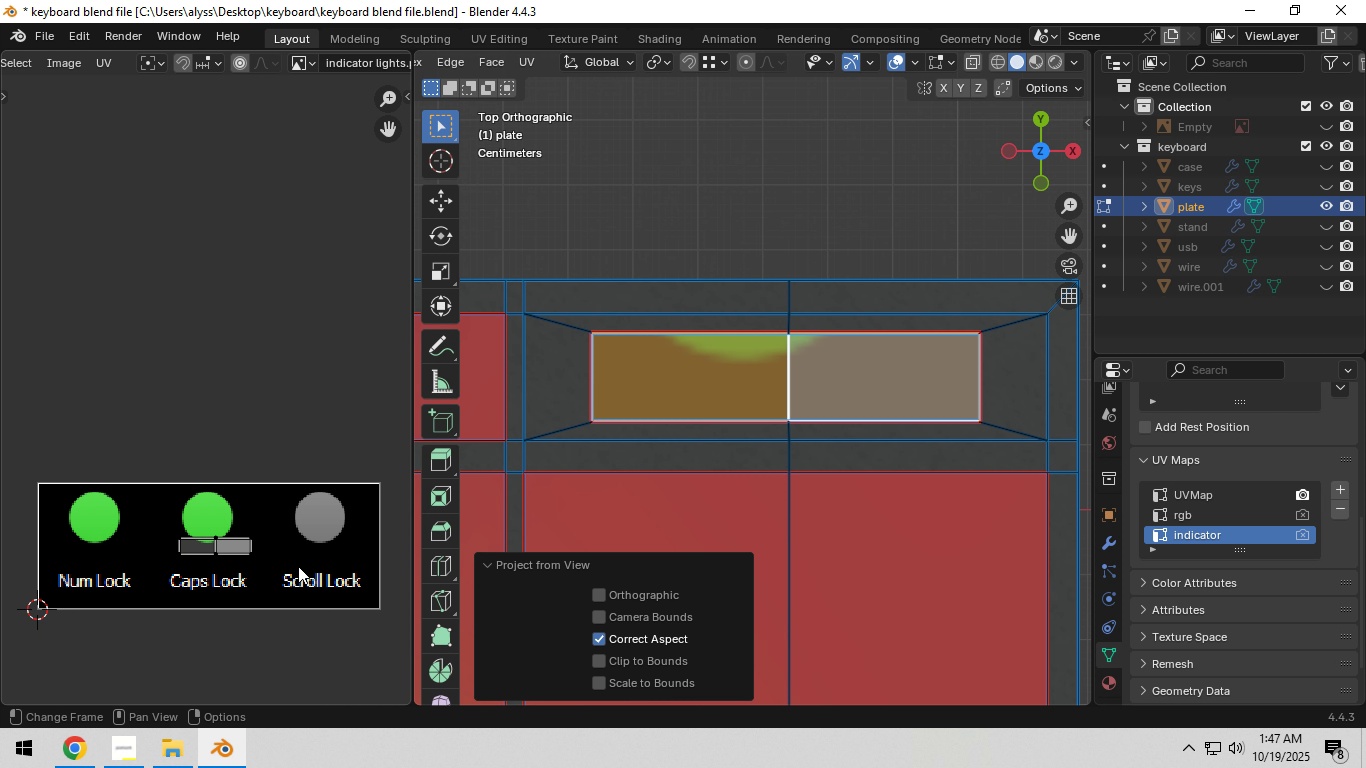 
type(sas)
 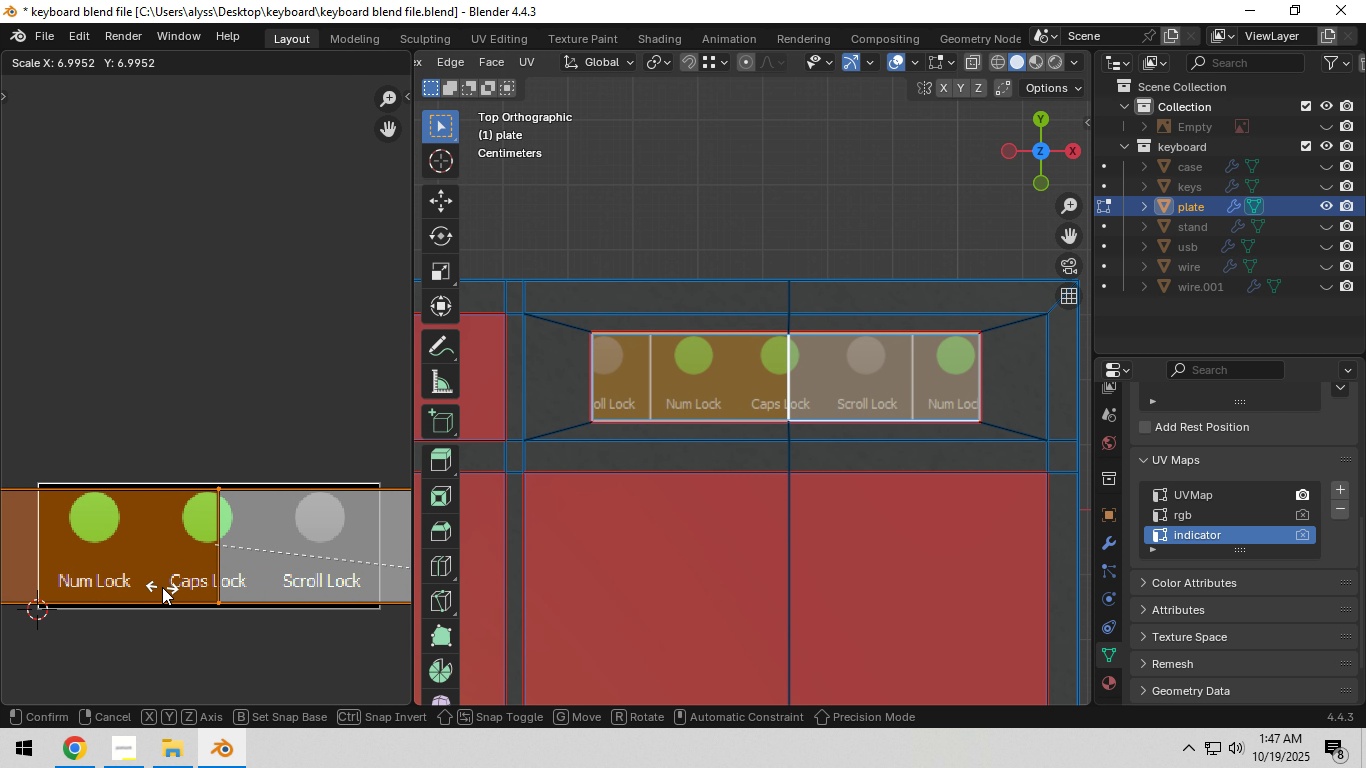 
left_click([162, 587])
 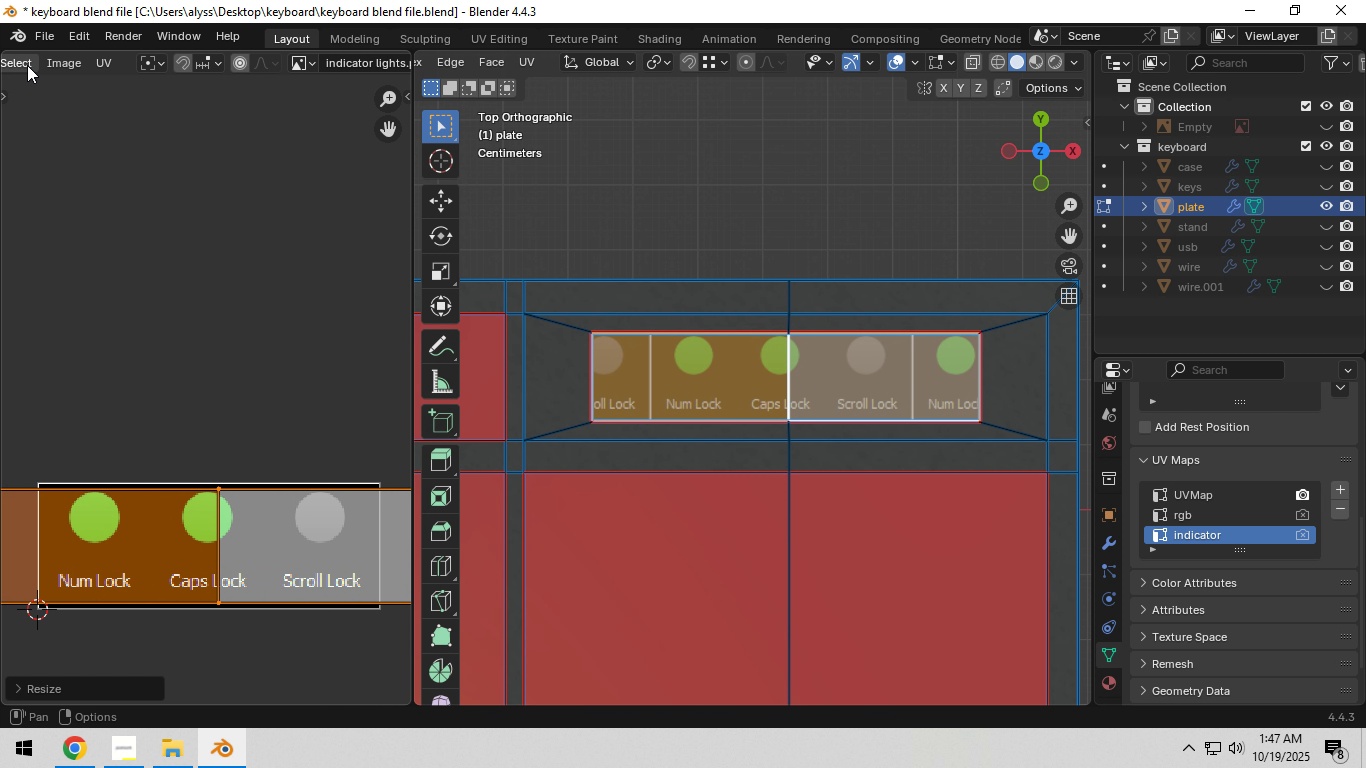 
scroll: coordinate [27, 64], scroll_direction: up, amount: 5.0
 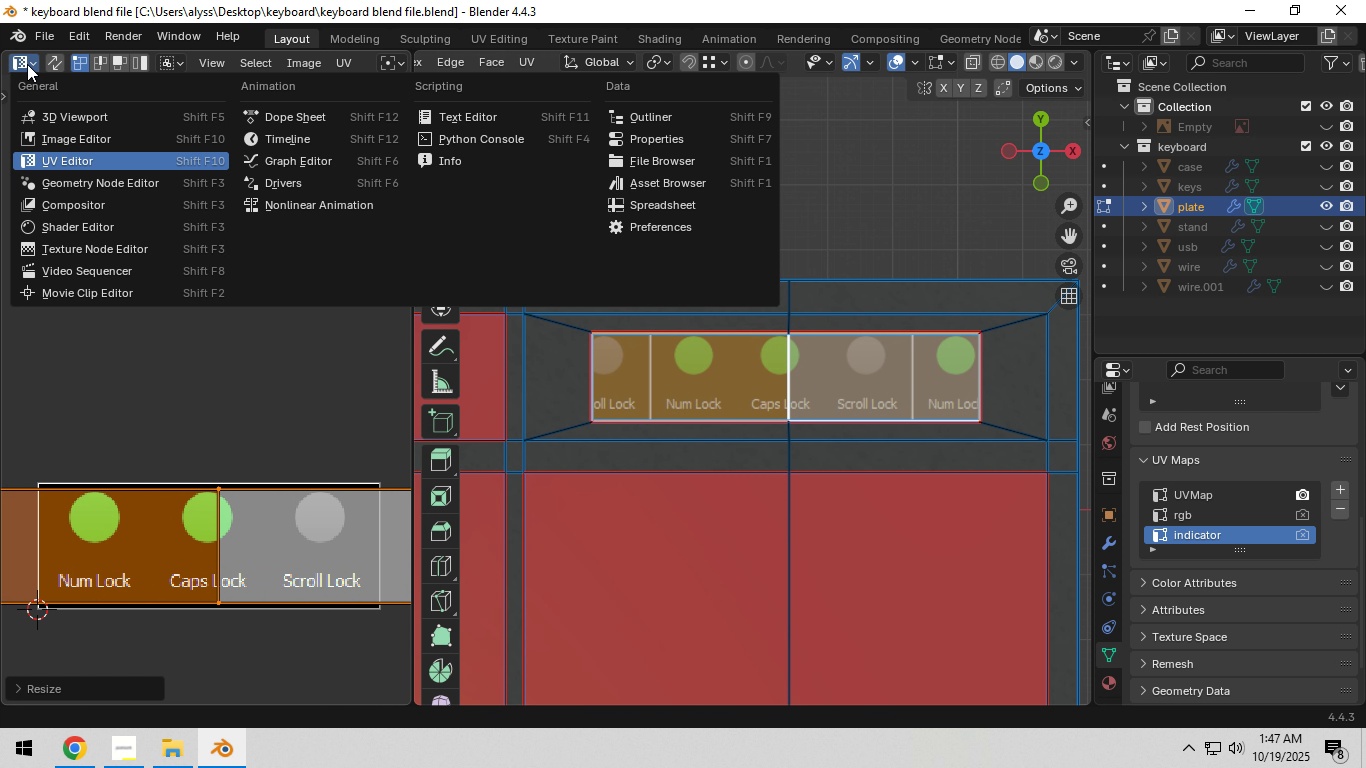 
left_click([27, 64])
 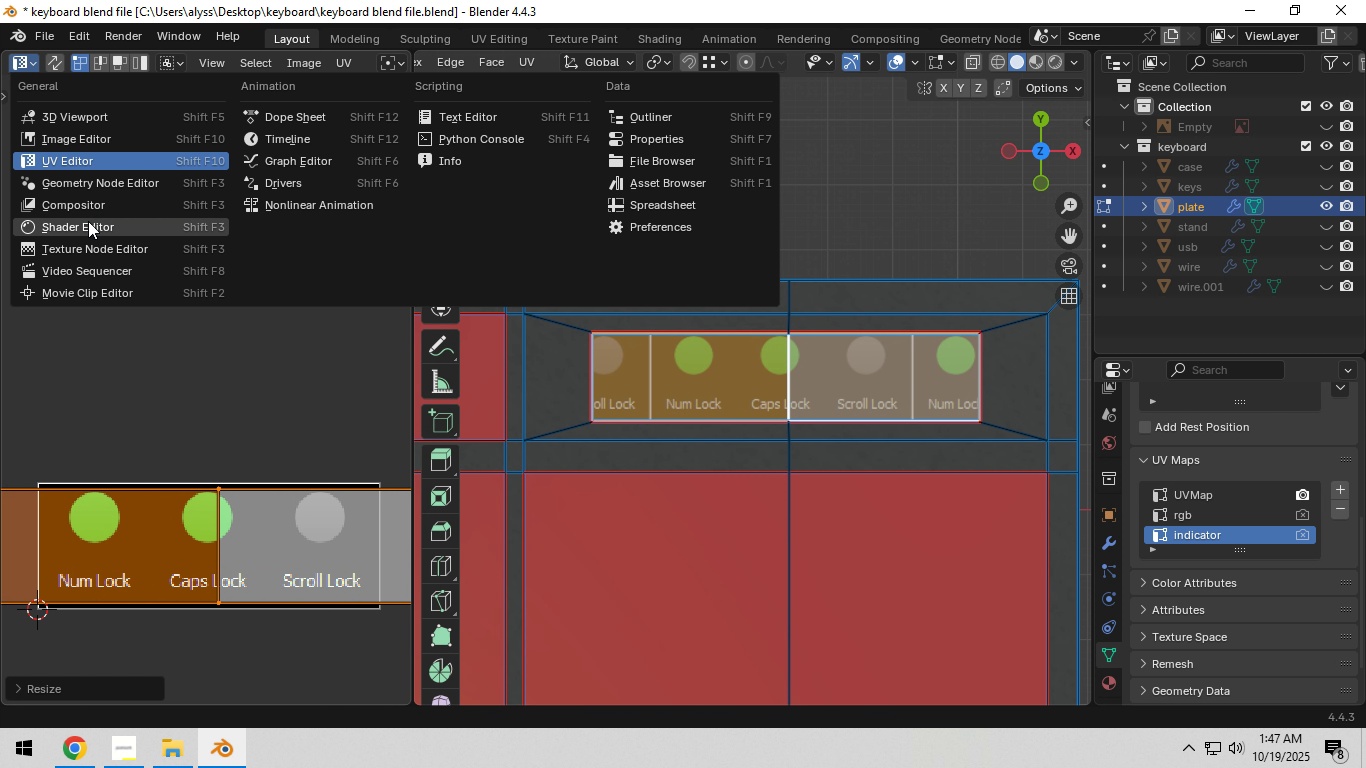 
left_click([88, 224])
 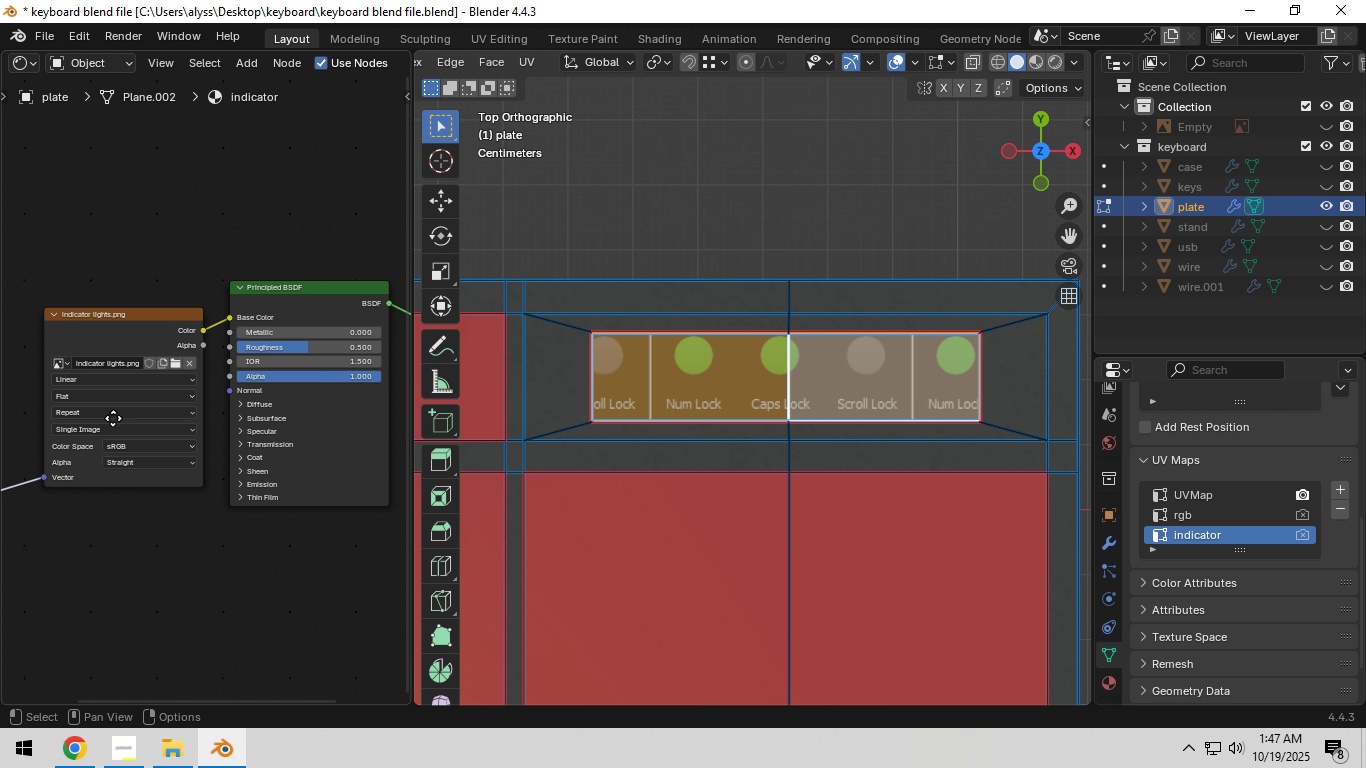 
scroll: coordinate [200, 405], scroll_direction: up, amount: 7.0
 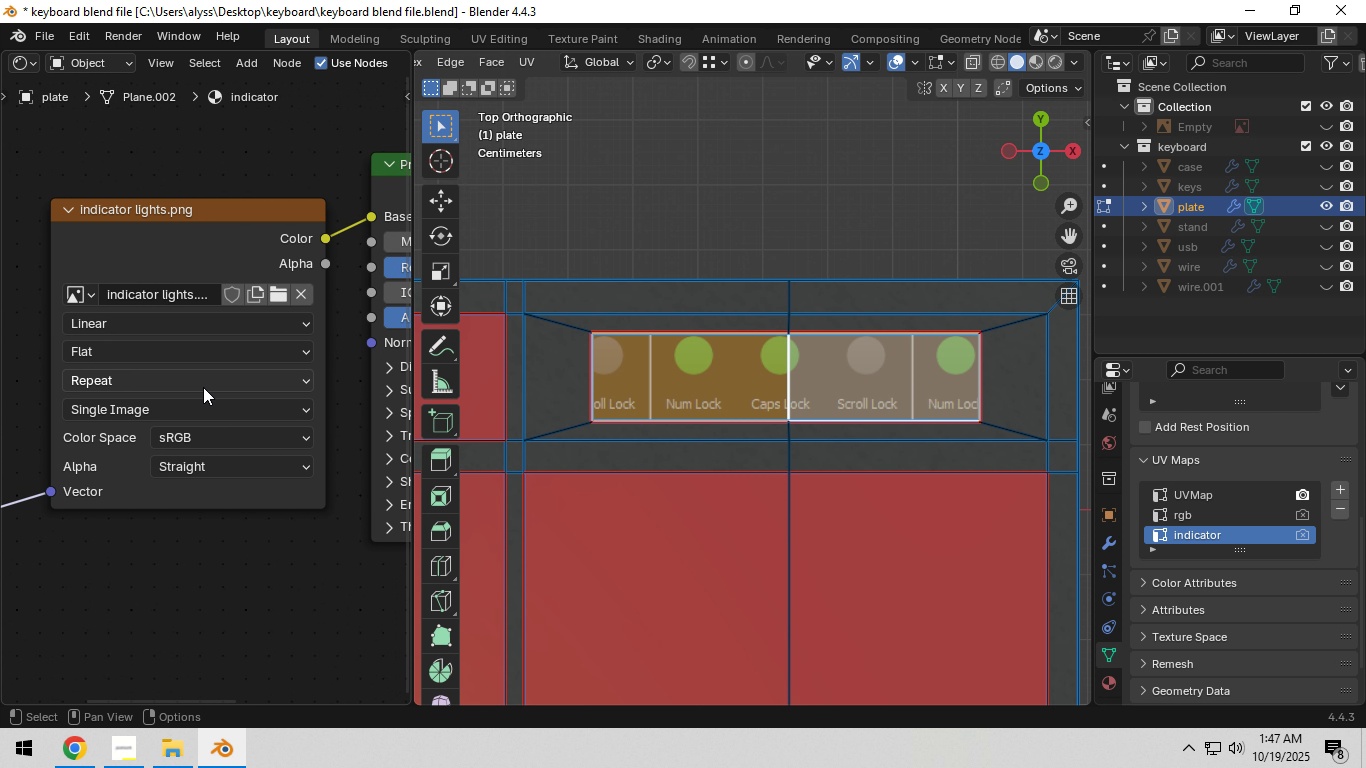 
left_click([203, 387])
 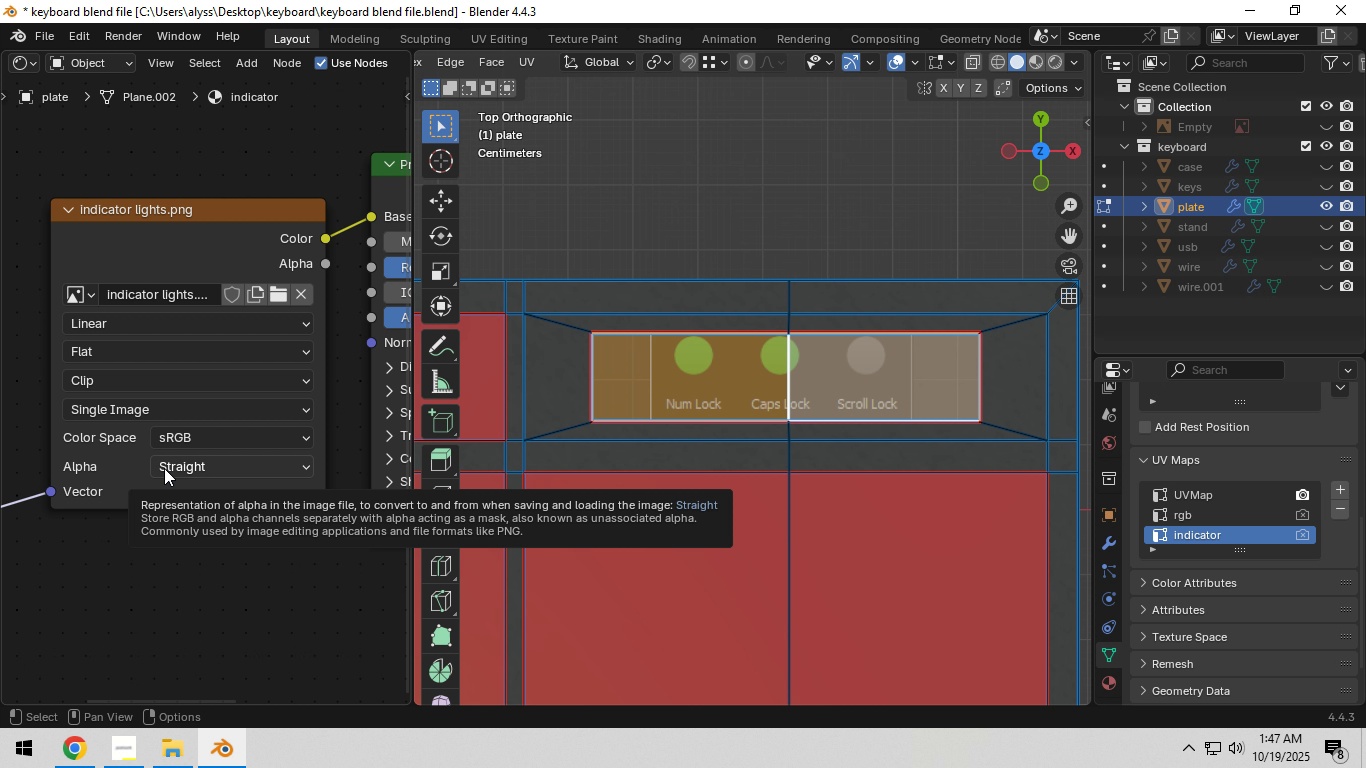 
wait(11.49)
 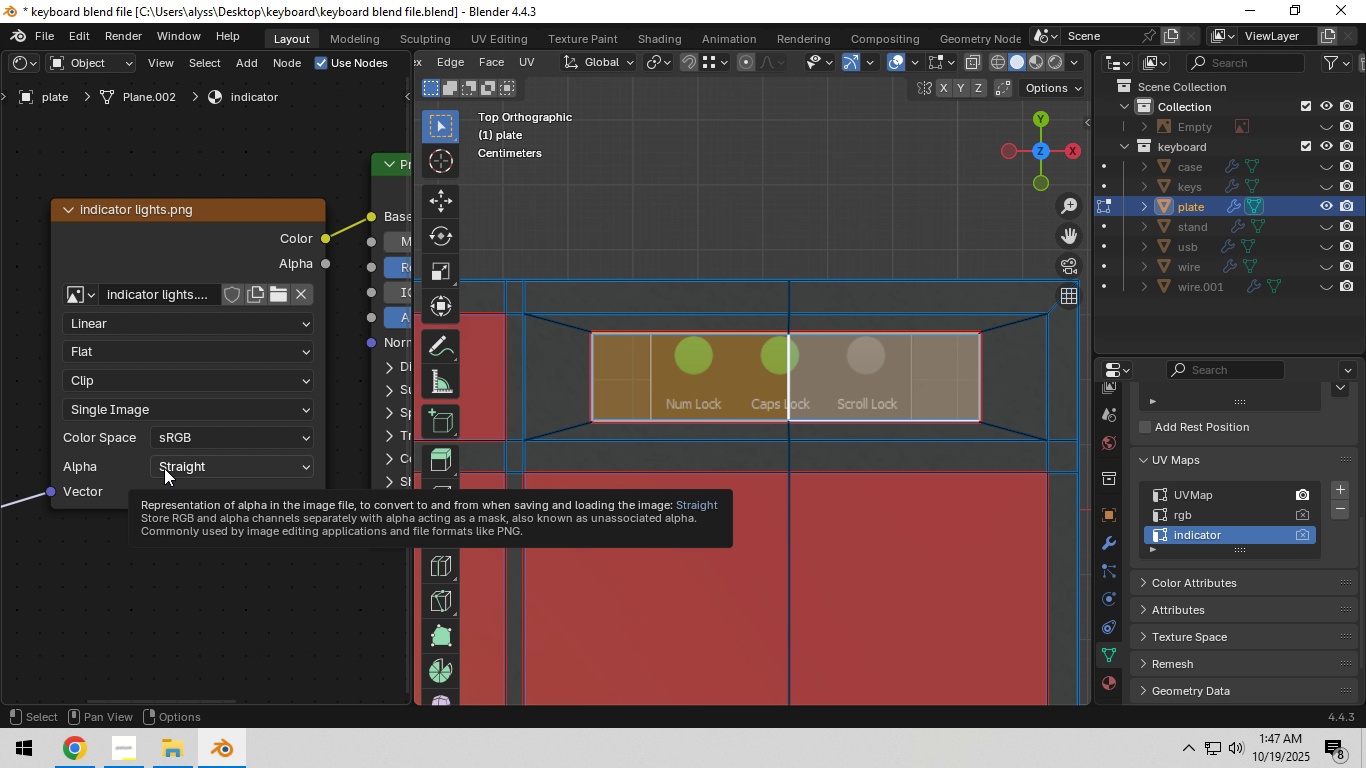 
left_click([167, 384])
 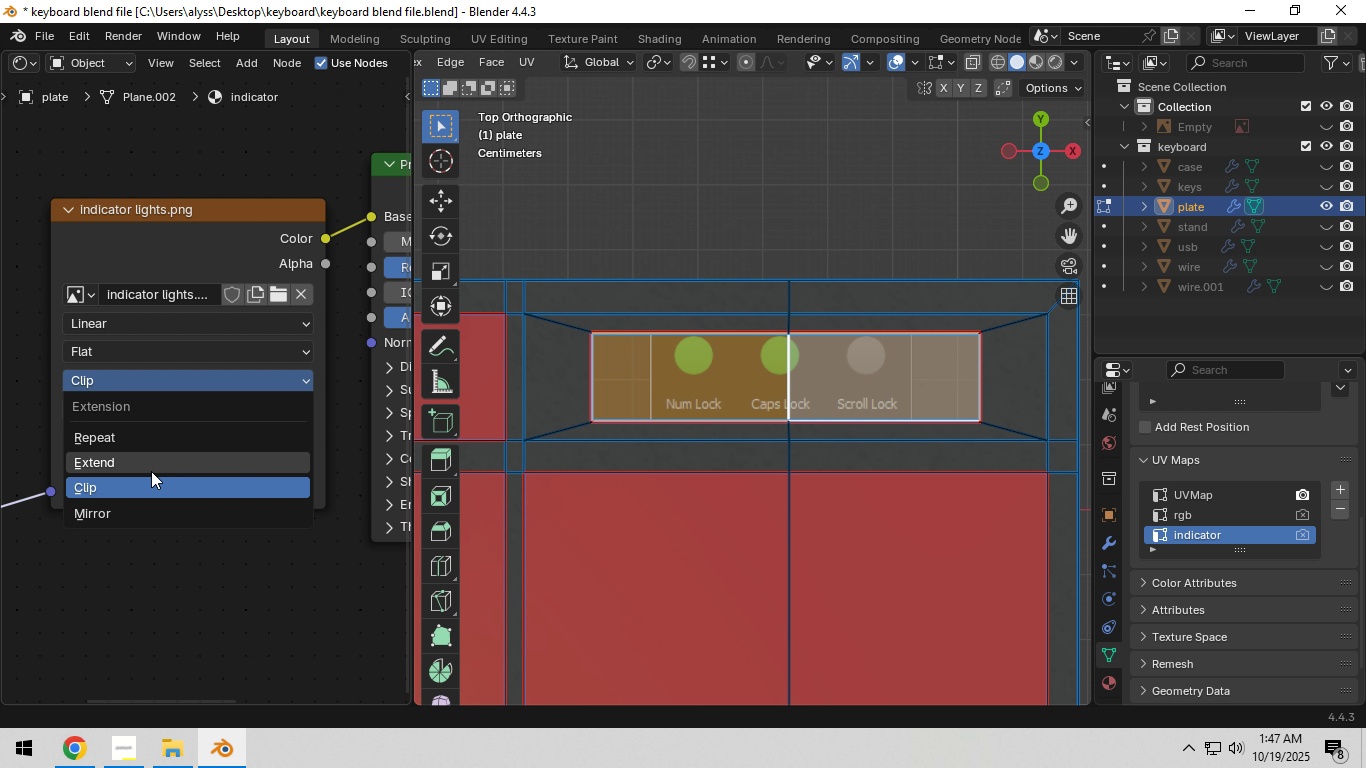 
left_click([151, 471])
 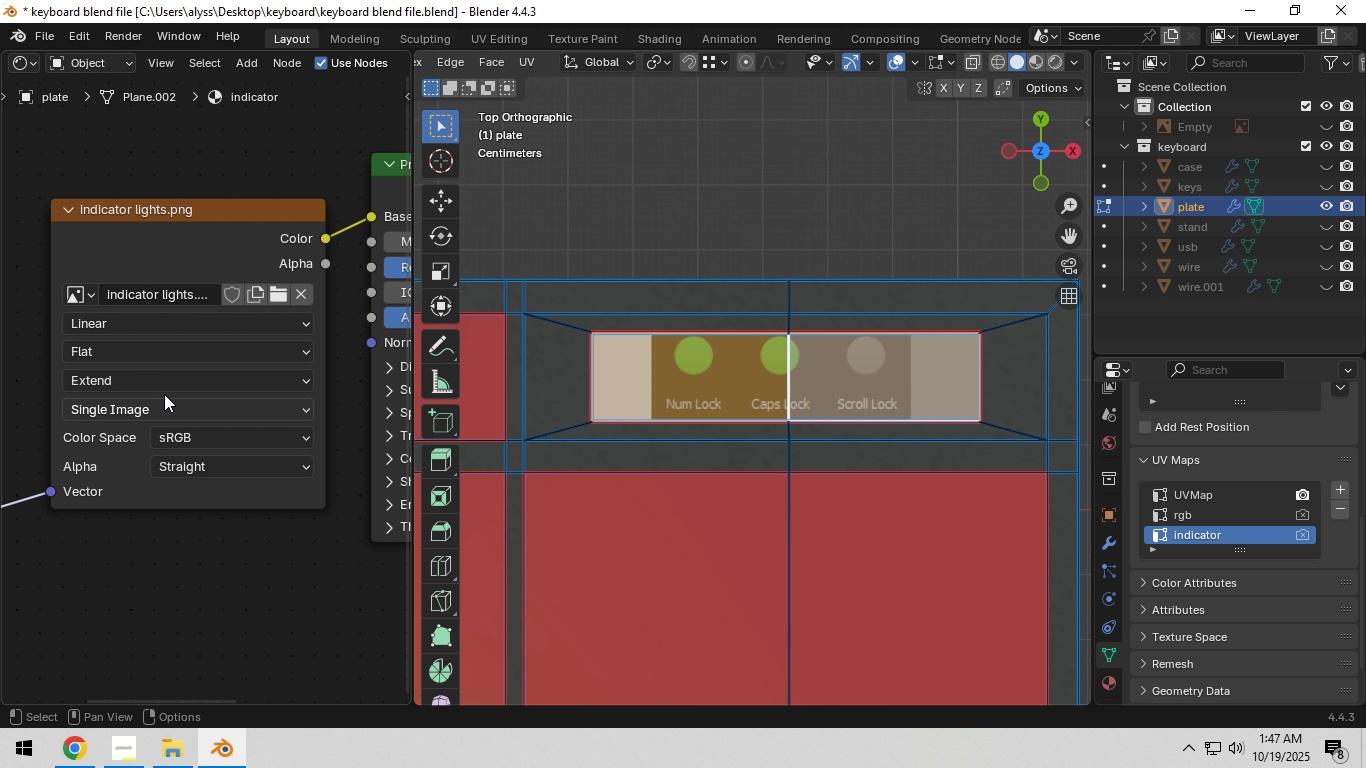 
left_click([166, 386])
 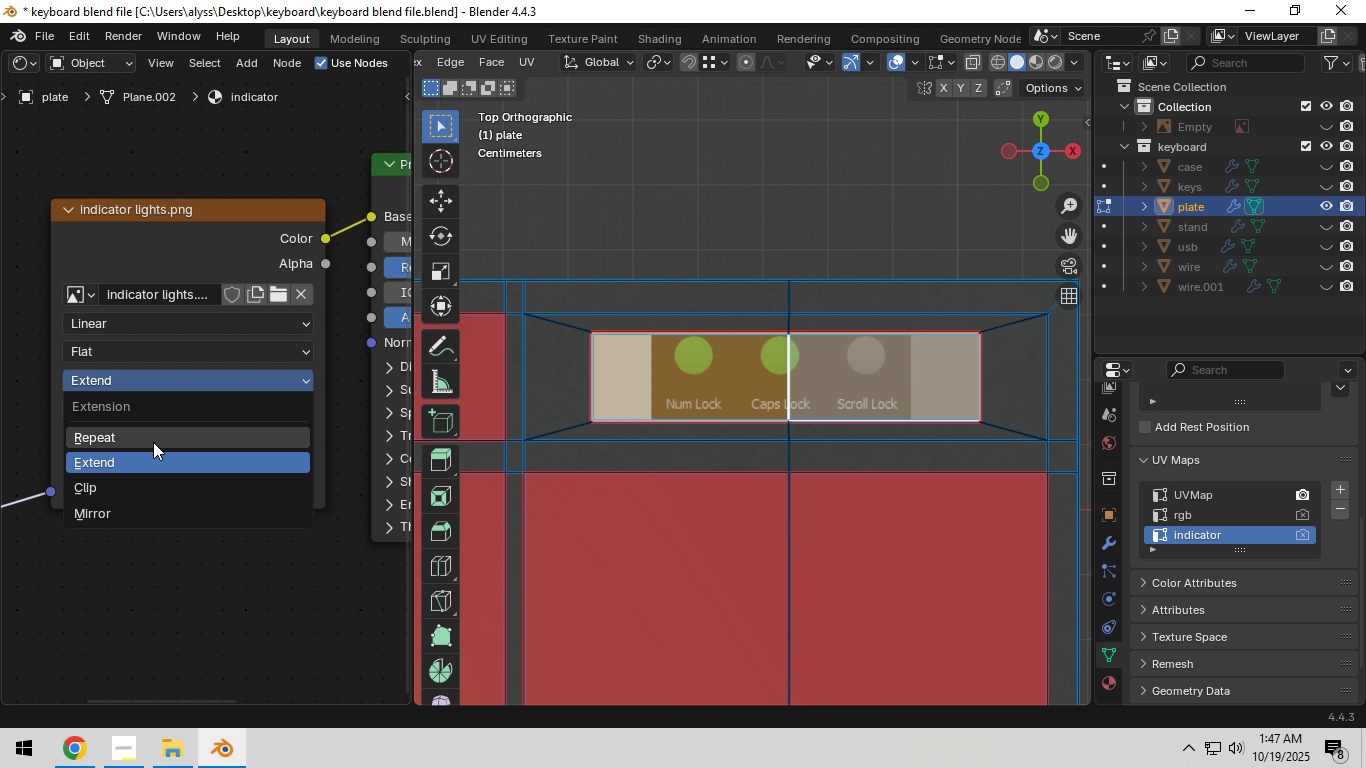 
left_click([153, 442])
 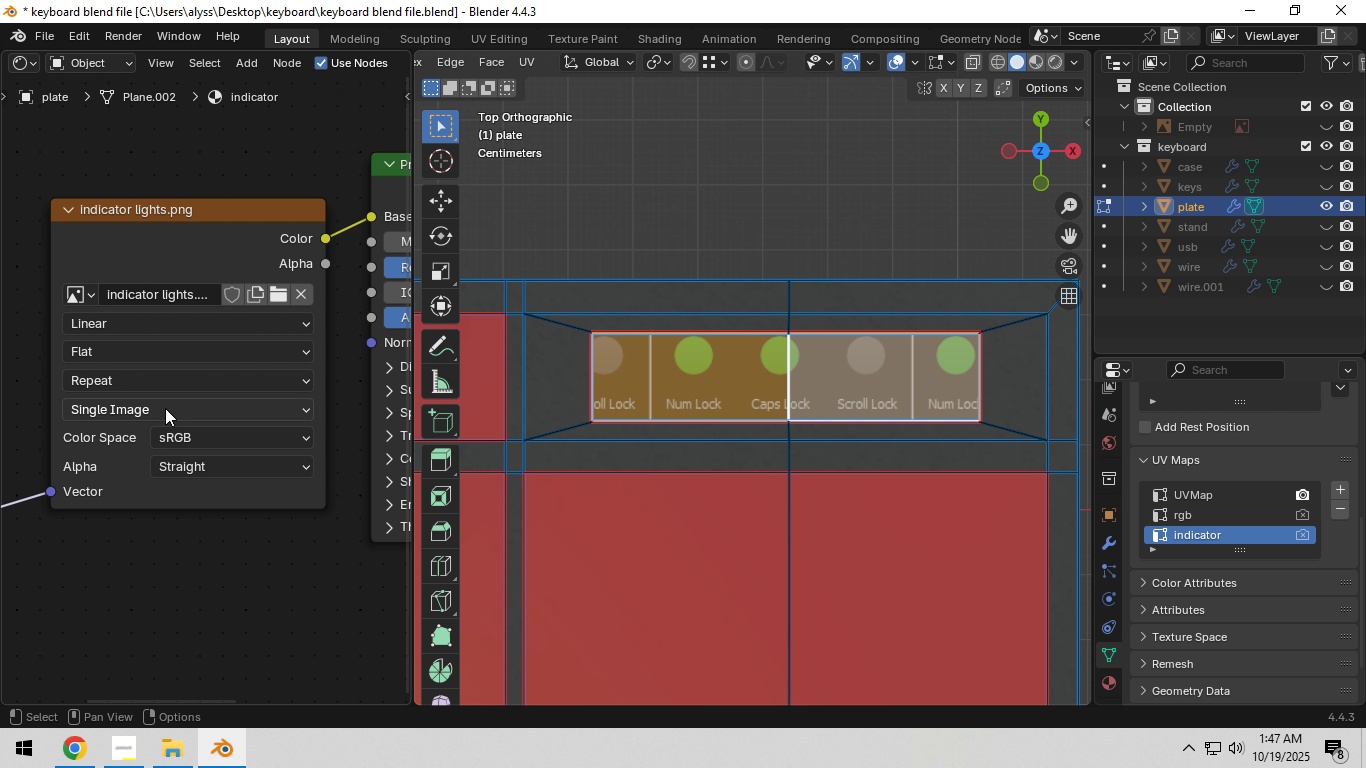 
double_click([165, 408])
 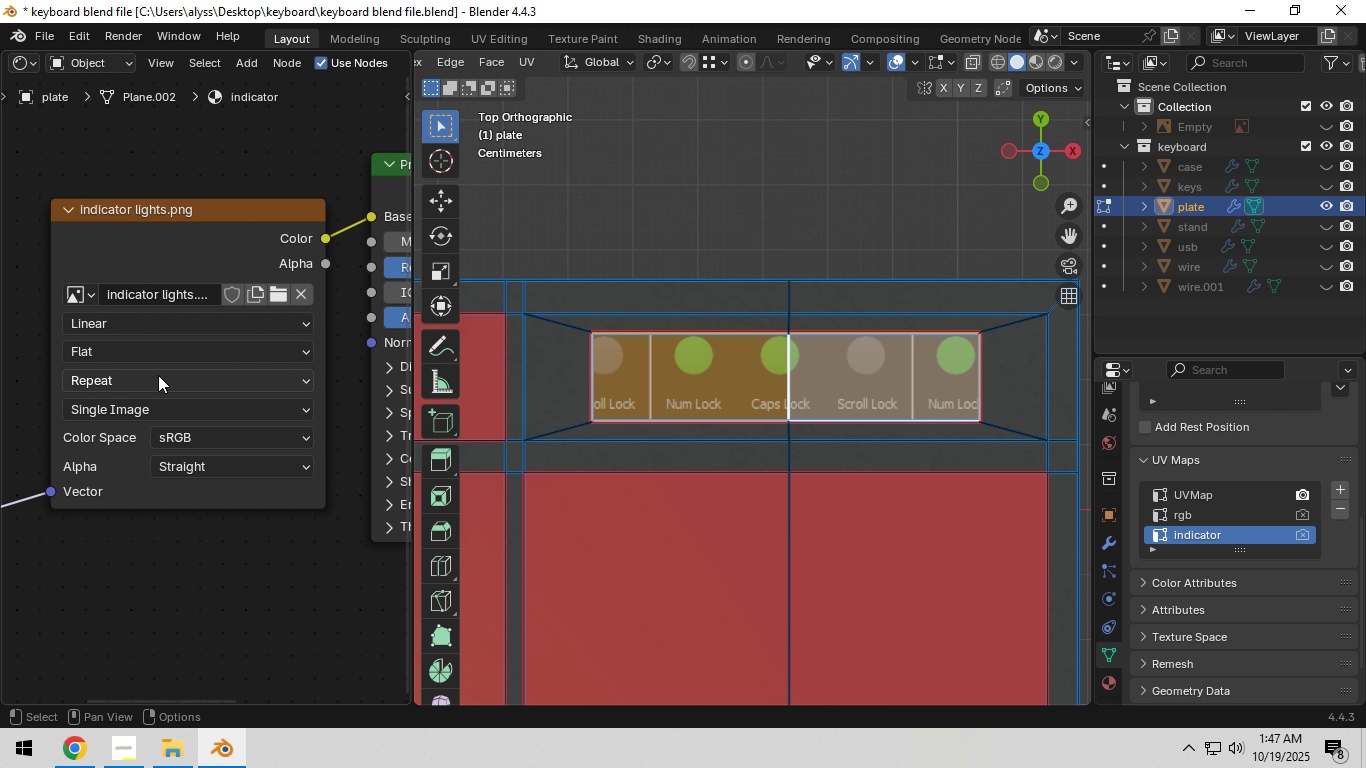 
left_click([157, 379])
 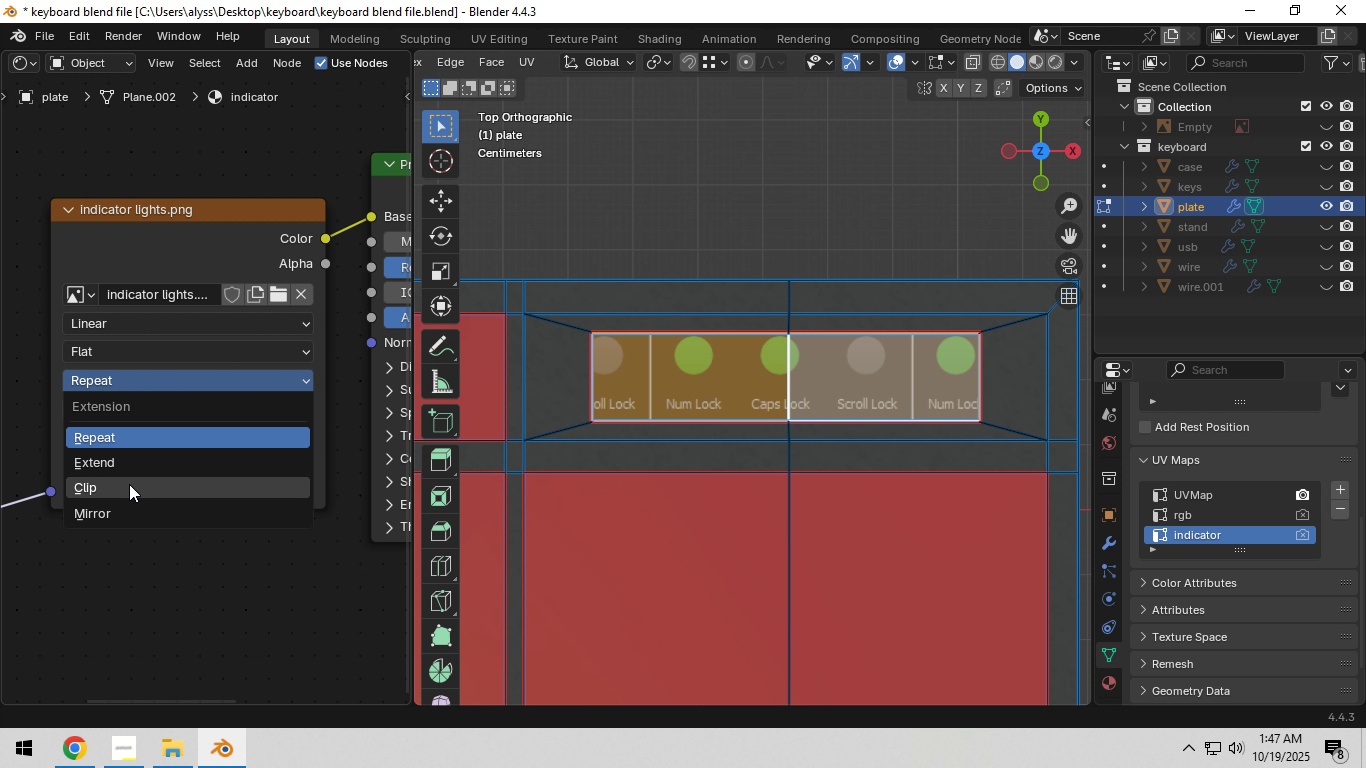 
left_click([129, 484])
 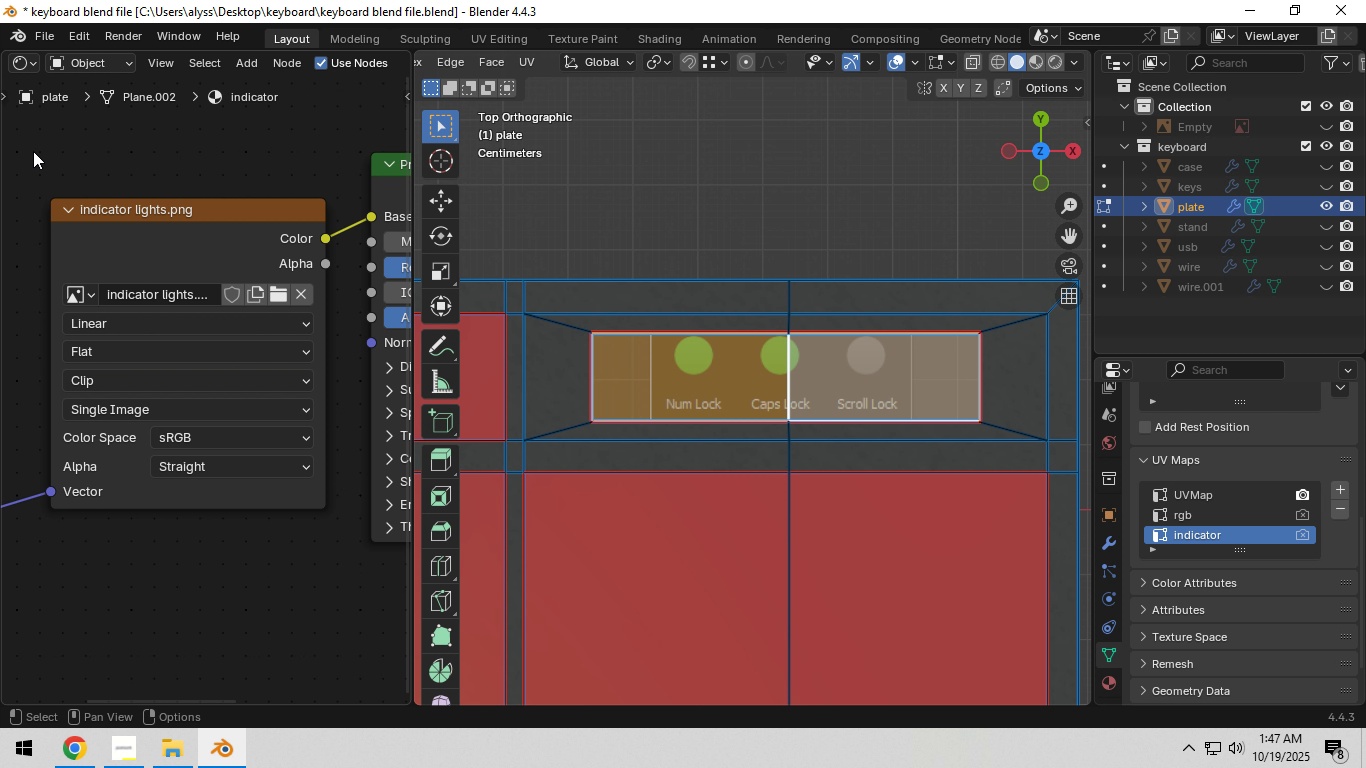 
left_click([20, 57])
 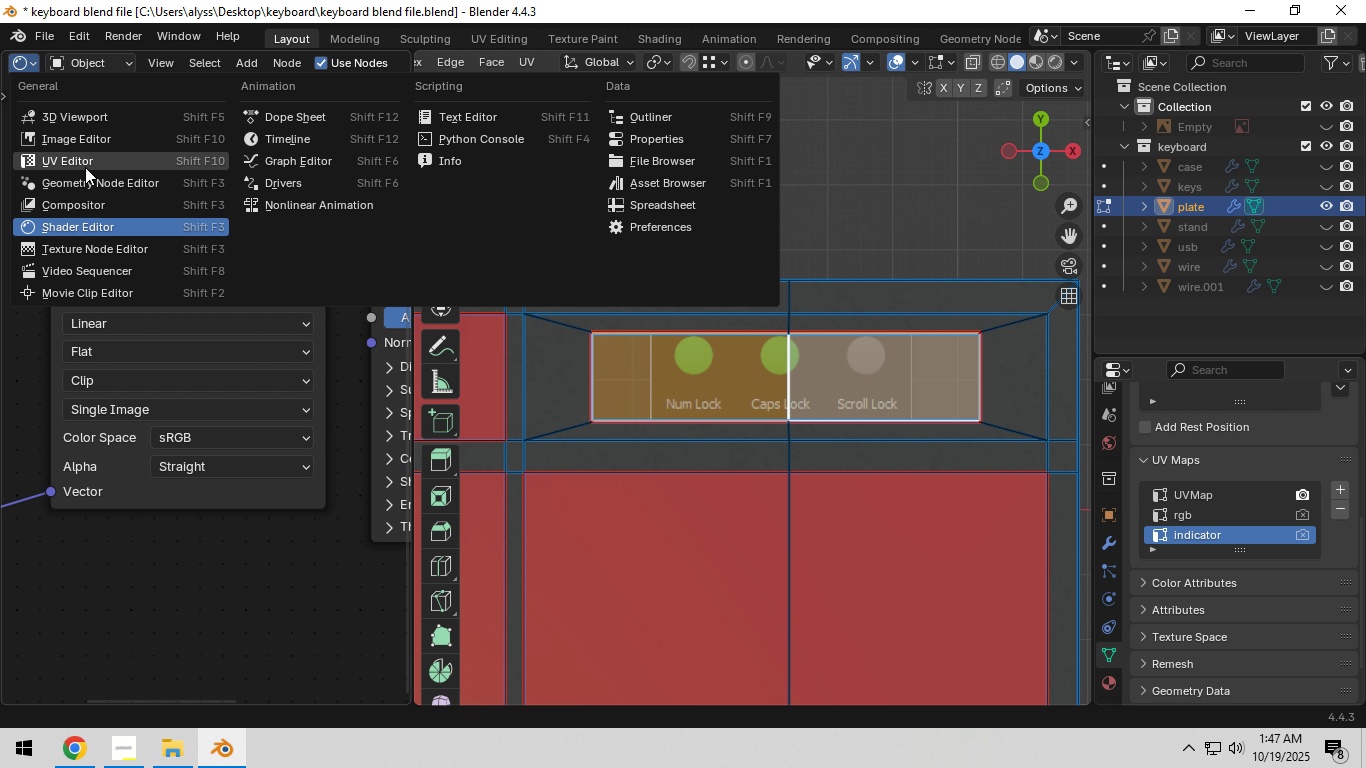 
left_click([85, 167])
 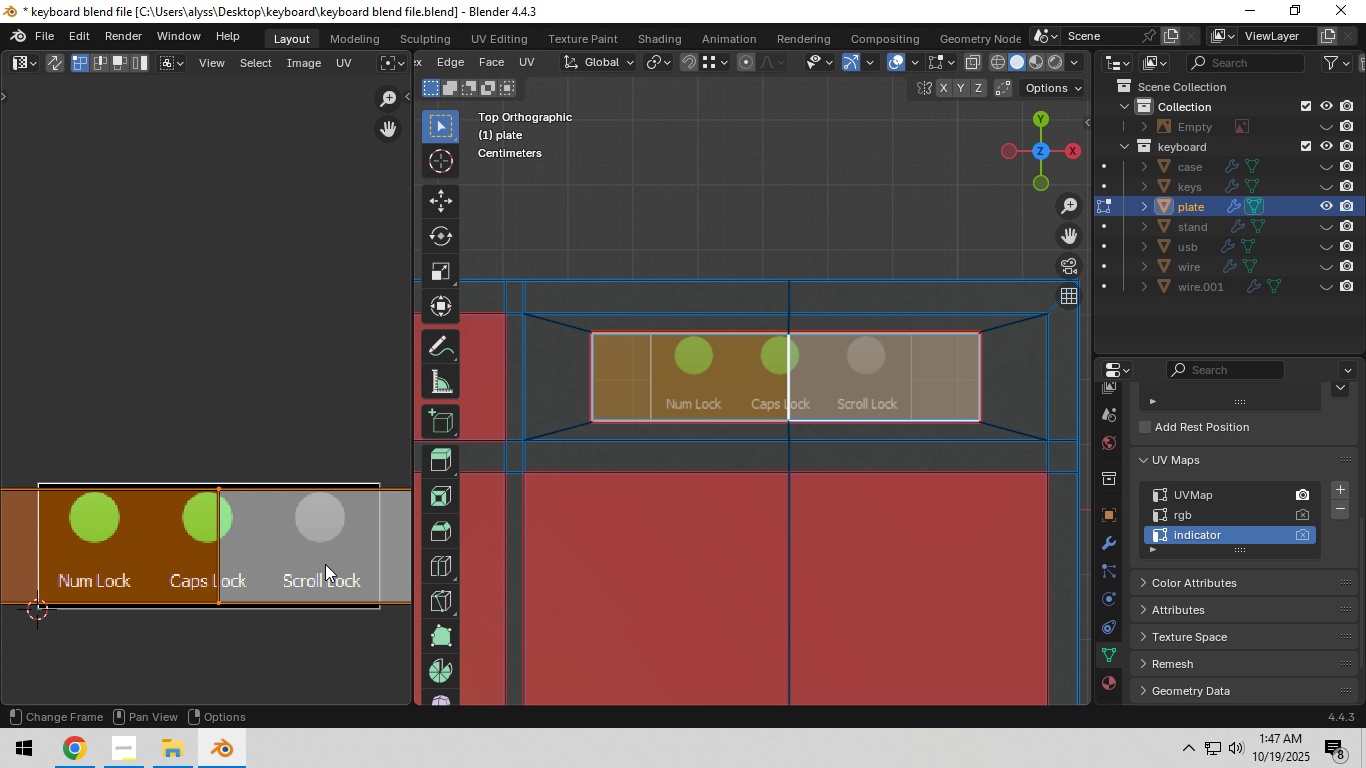 
scroll: coordinate [319, 564], scroll_direction: down, amount: 5.0
 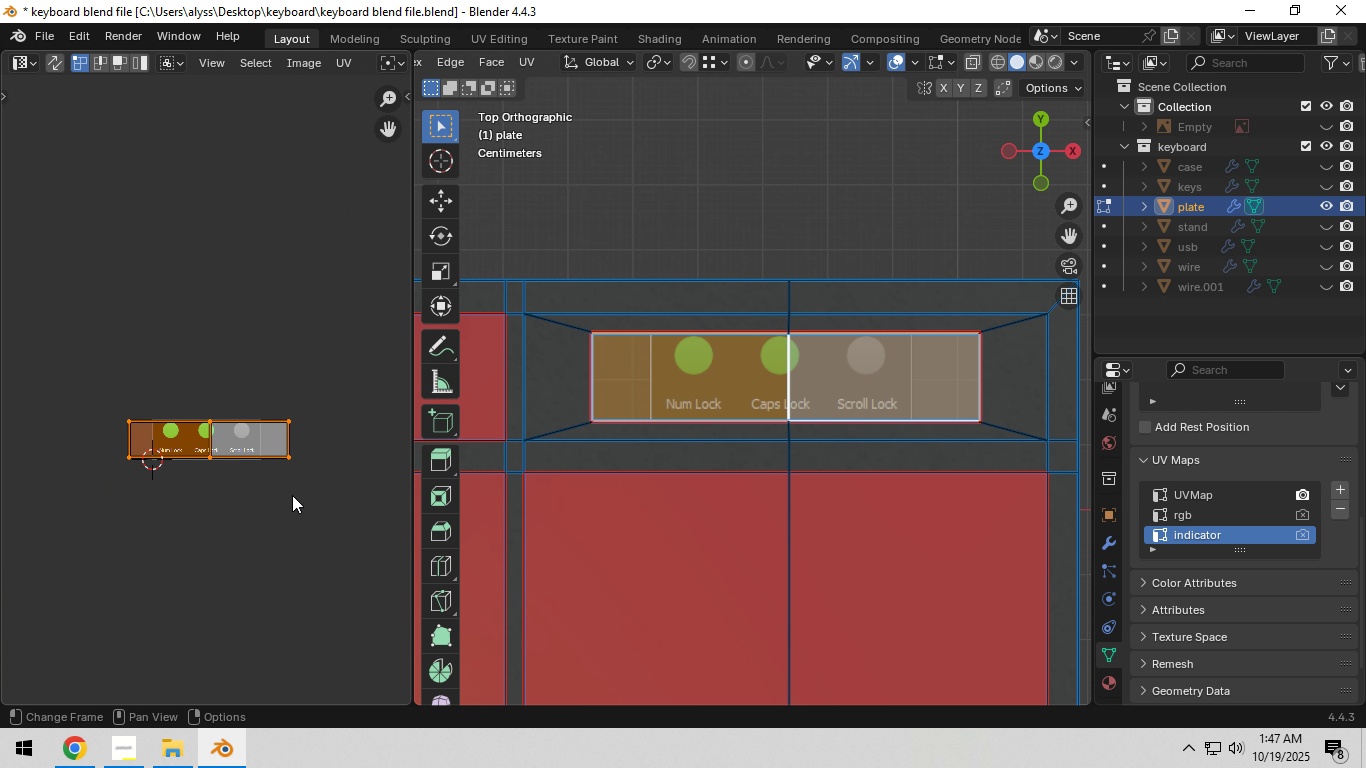 
hold_key(key=ShiftLeft, duration=0.3)
 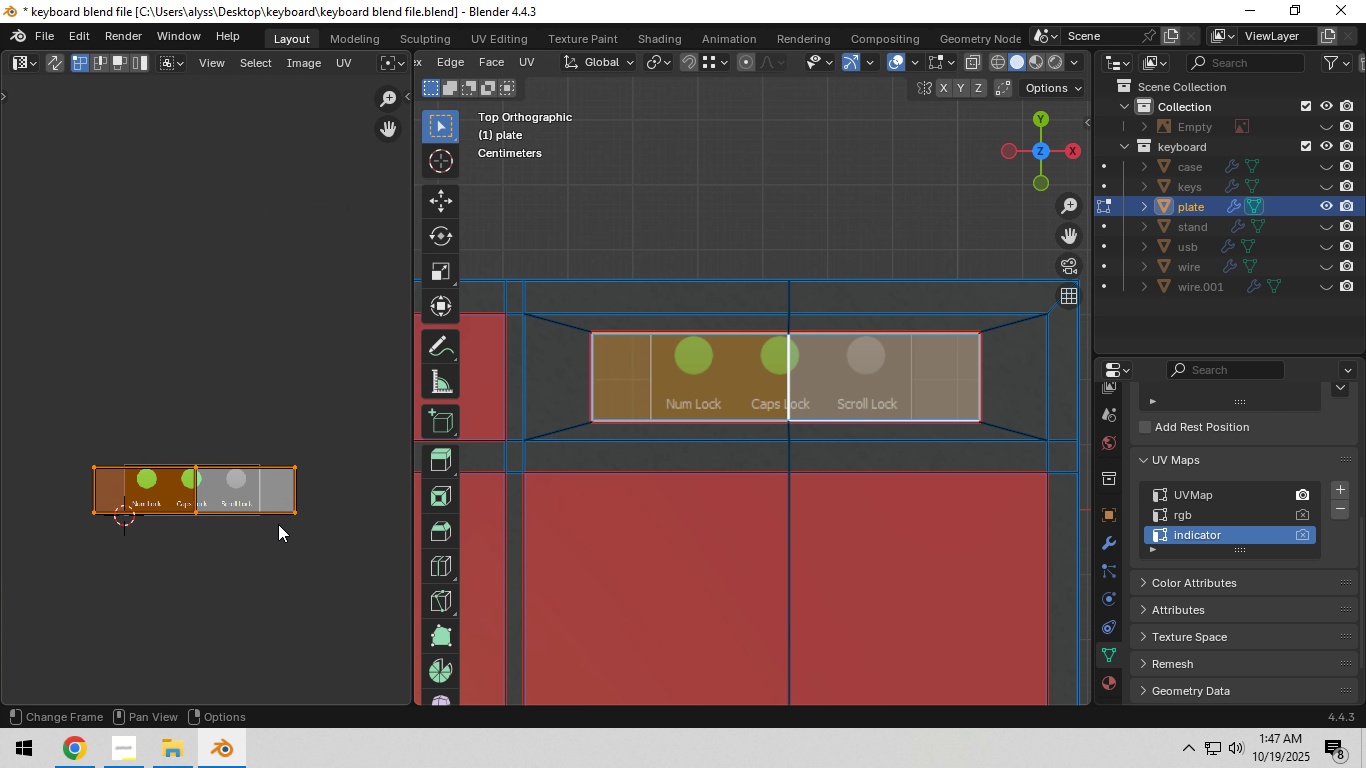 
scroll: coordinate [278, 524], scroll_direction: up, amount: 3.0
 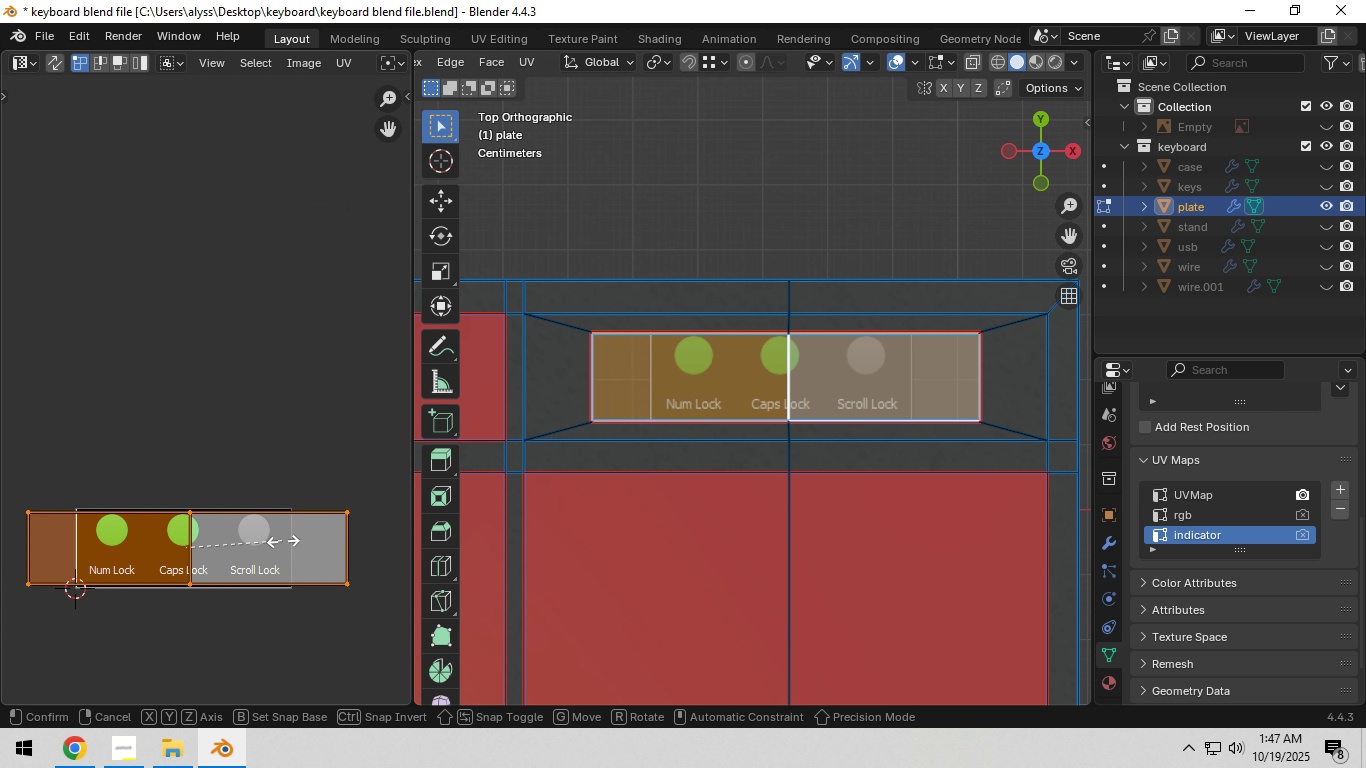 
key(S)
 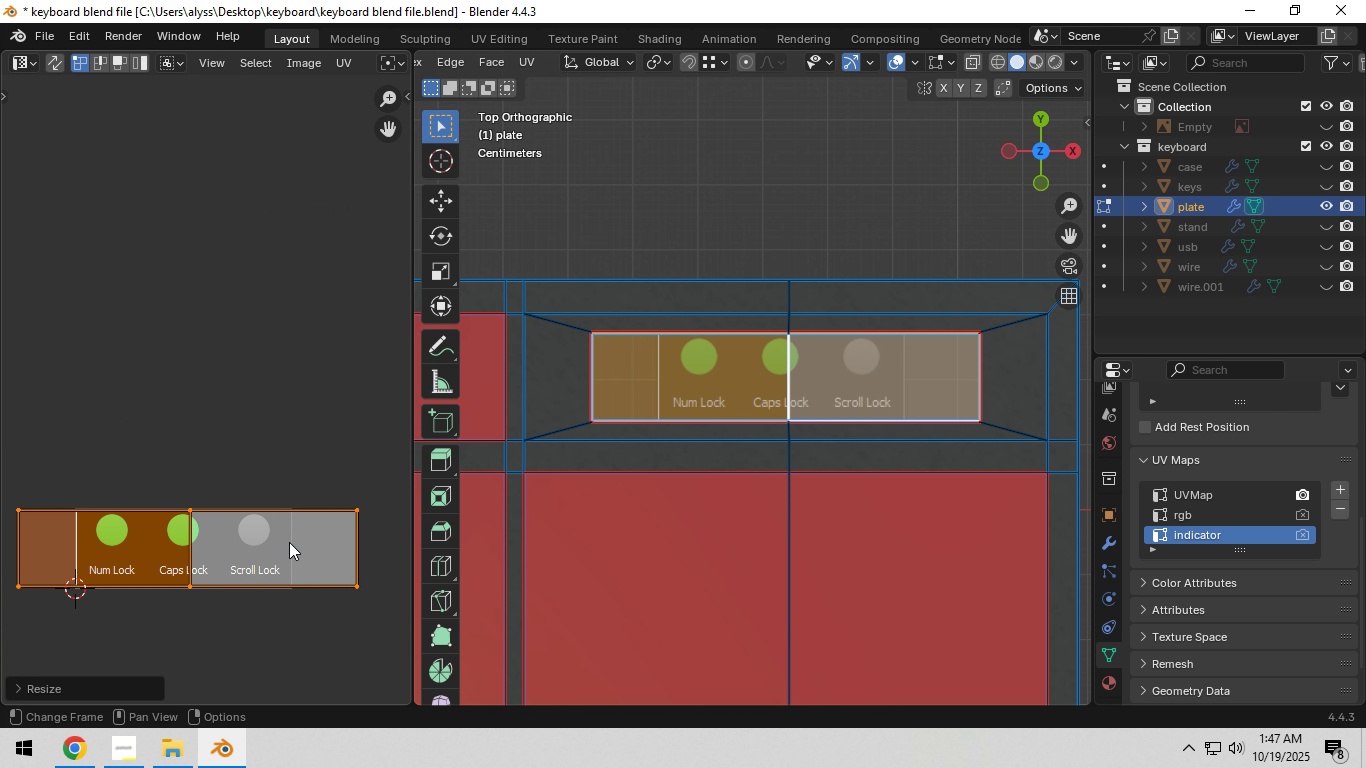 
left_click([289, 542])
 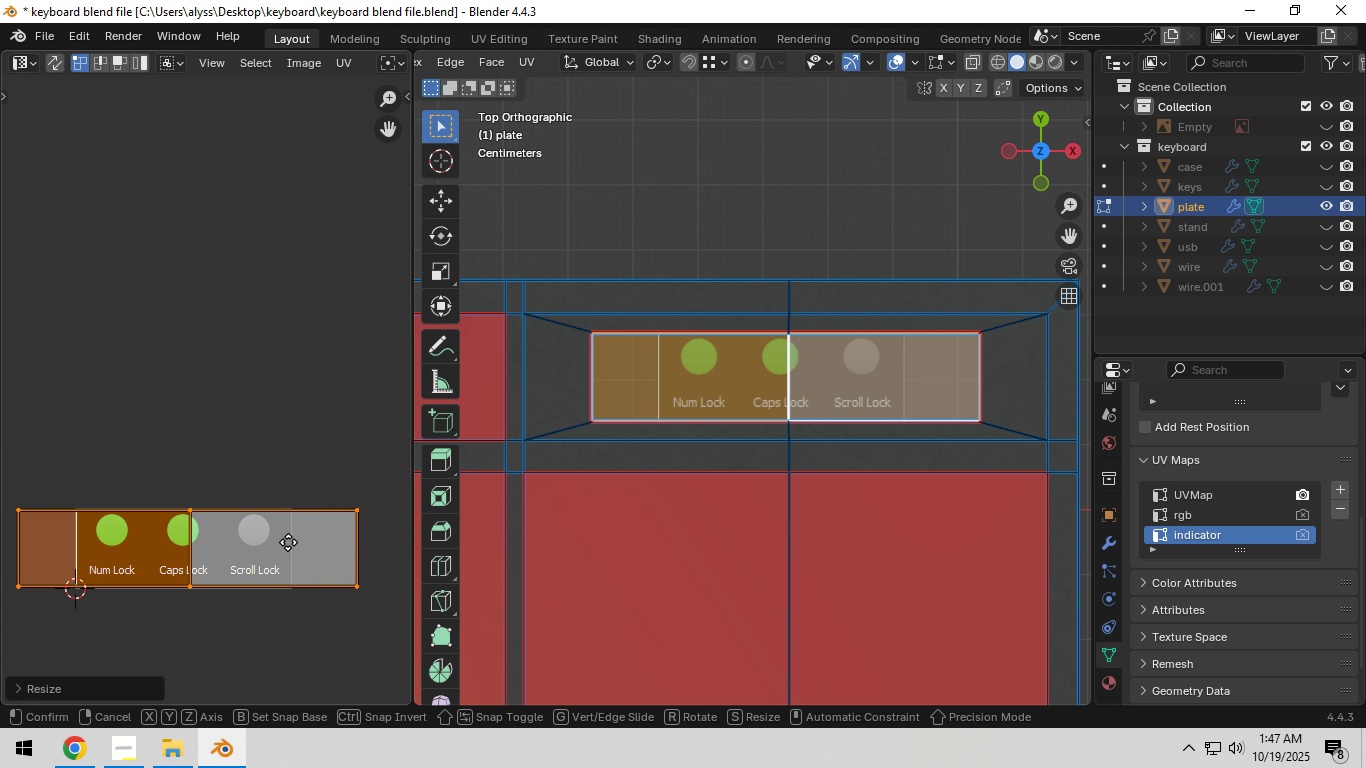 
key(G)
 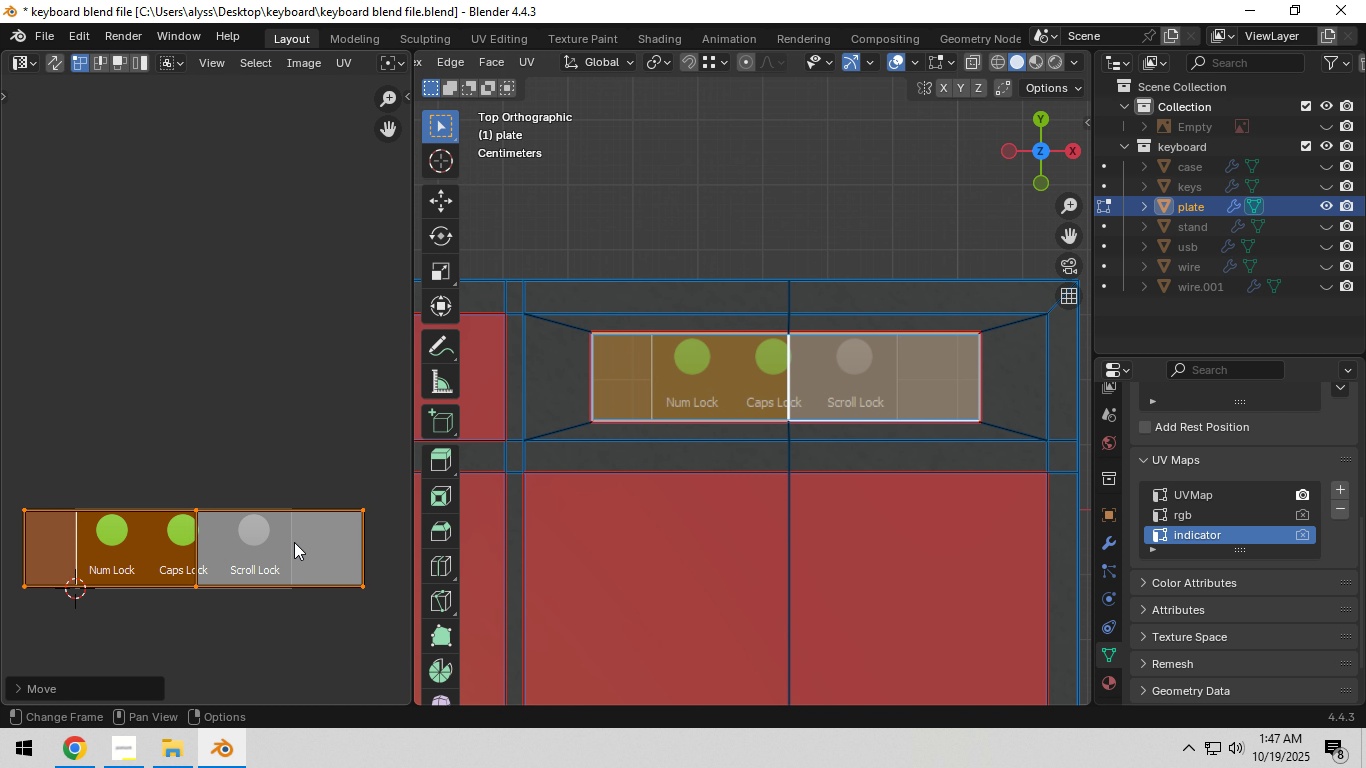 
left_click([294, 542])
 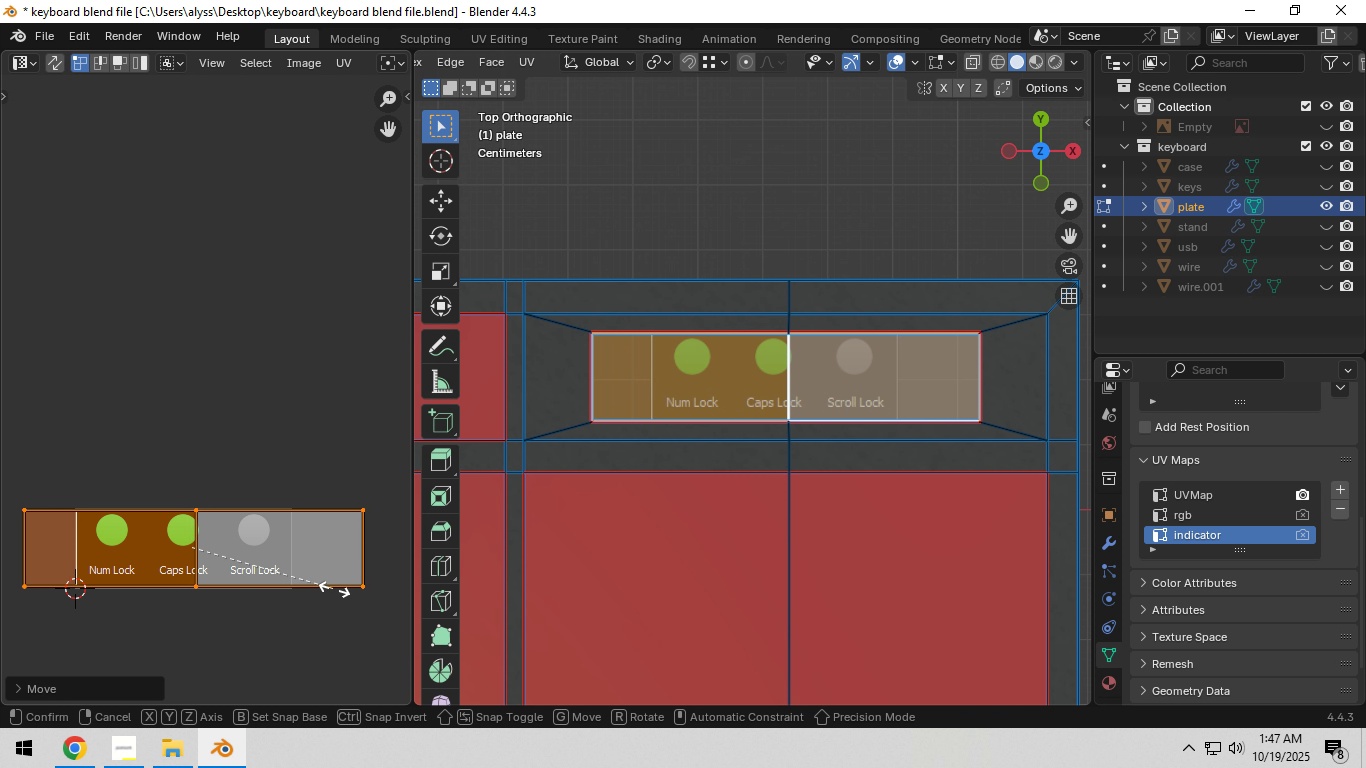 
type(sx)
 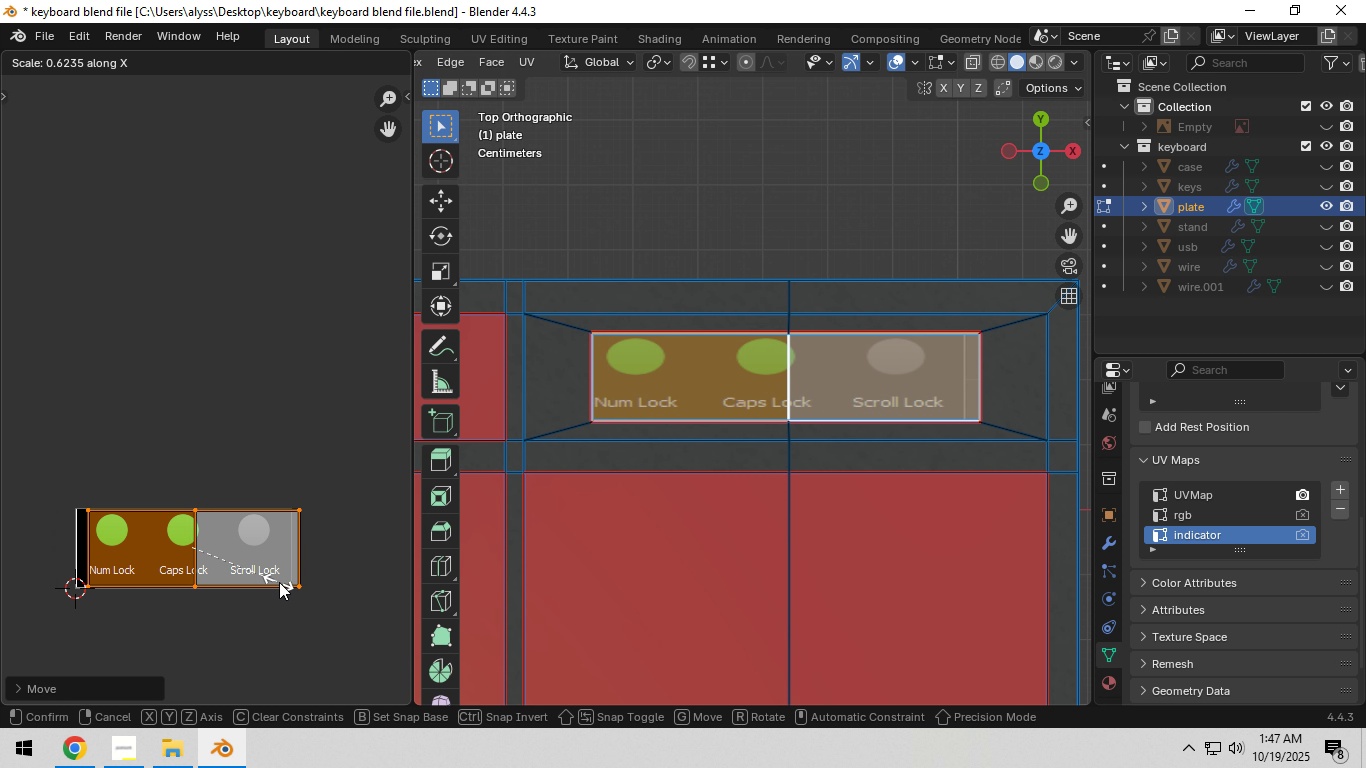 
left_click([282, 582])
 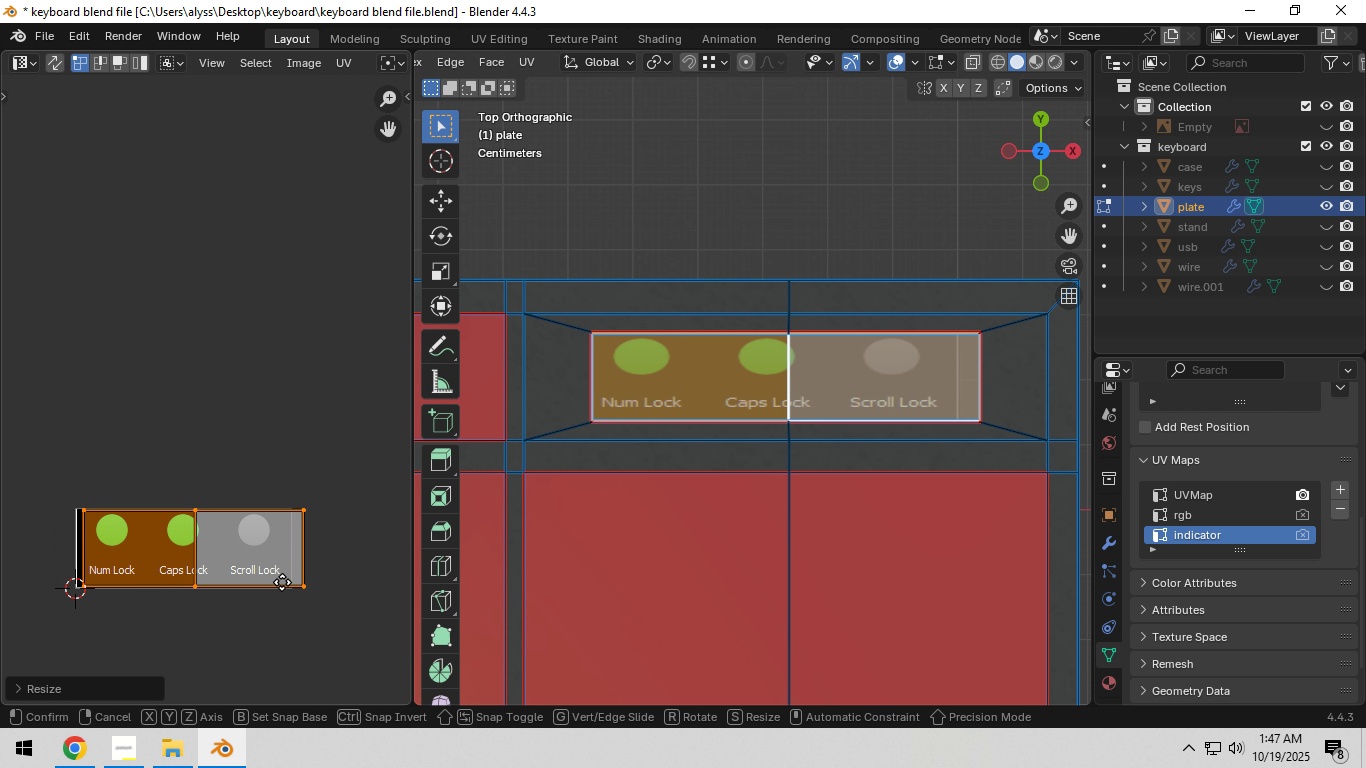 
type(gx)
 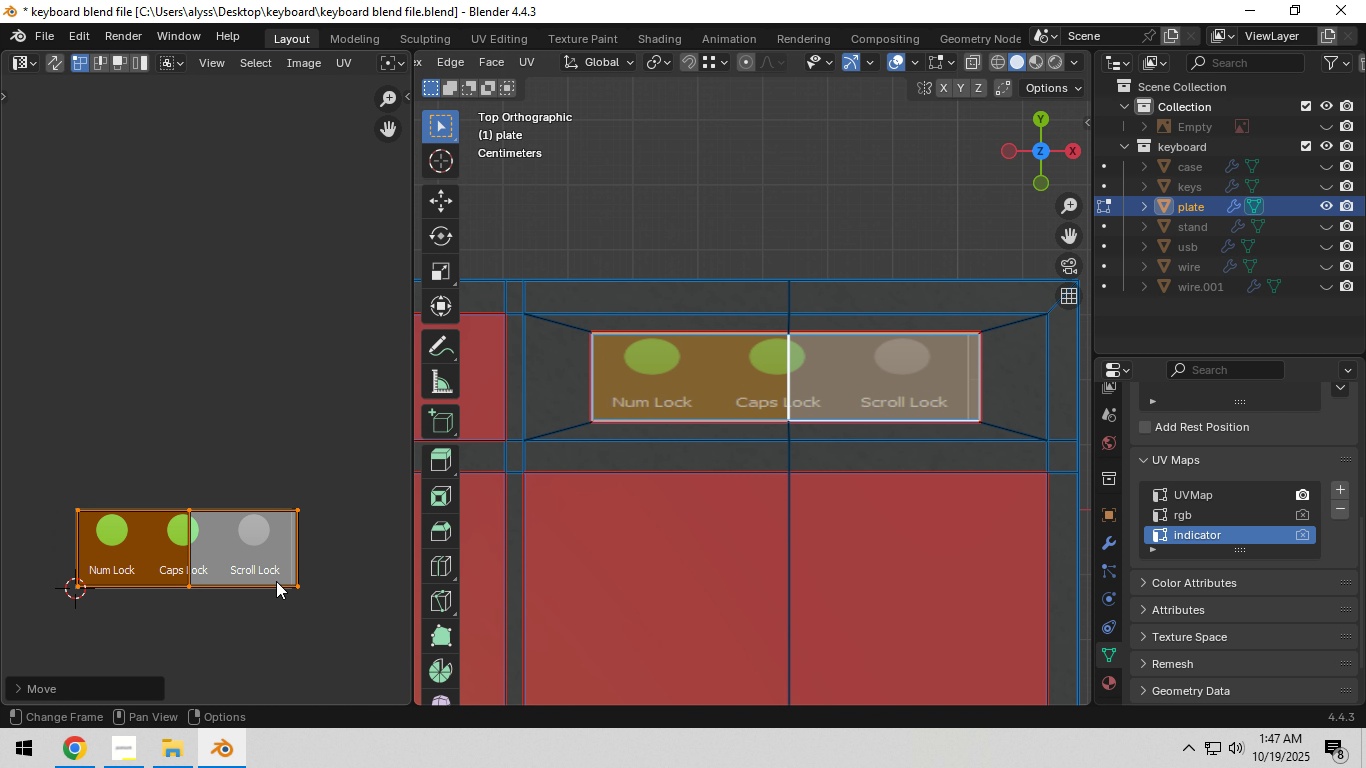 
left_click([276, 581])
 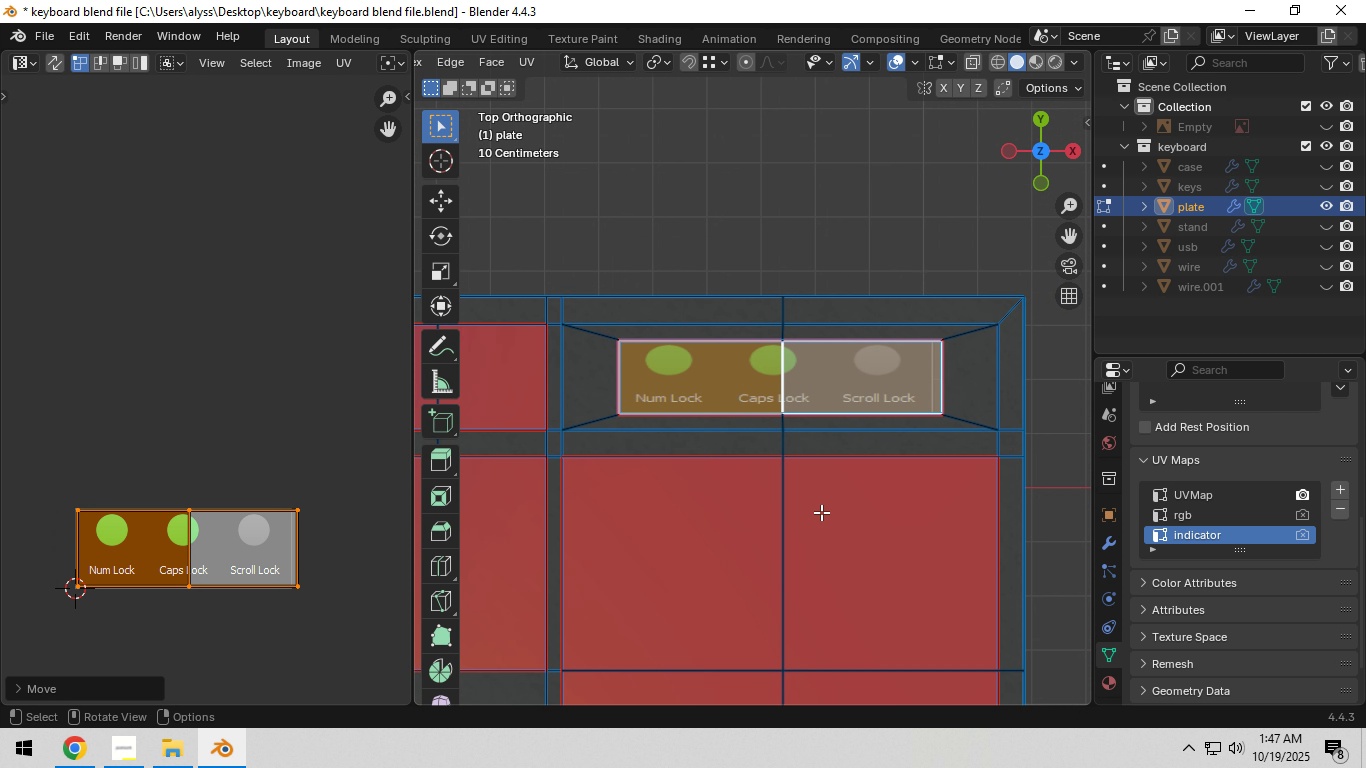 
scroll: coordinate [821, 512], scroll_direction: down, amount: 6.0
 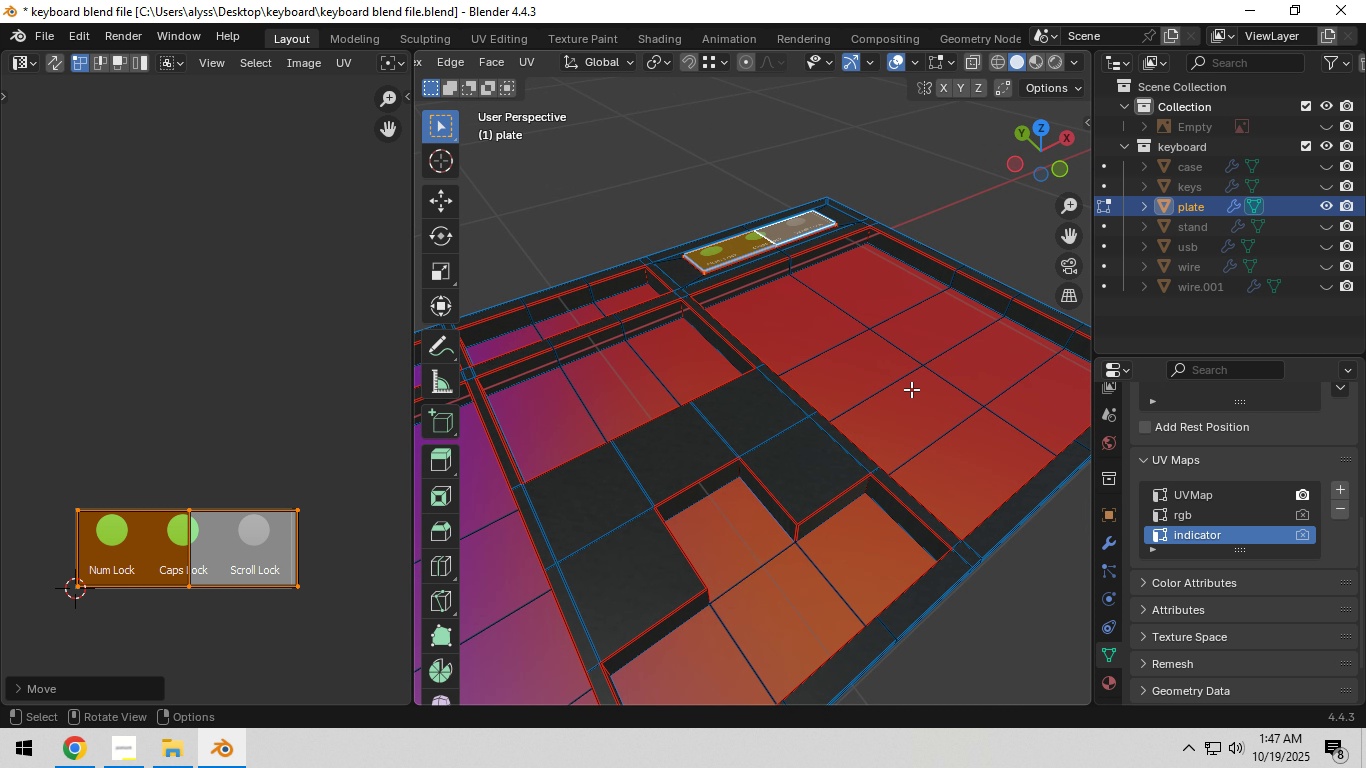 
hold_key(key=ShiftLeft, duration=0.58)
 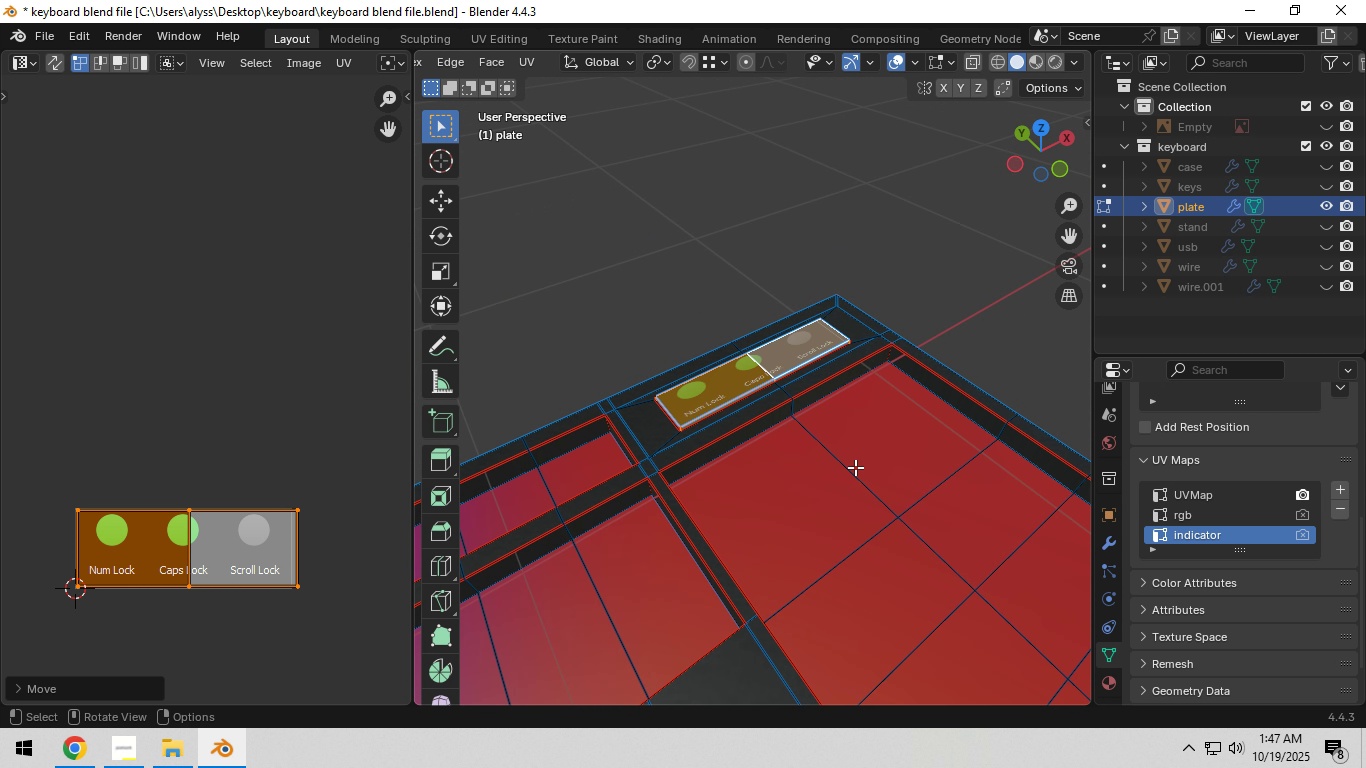 
scroll: coordinate [854, 467], scroll_direction: up, amount: 3.0
 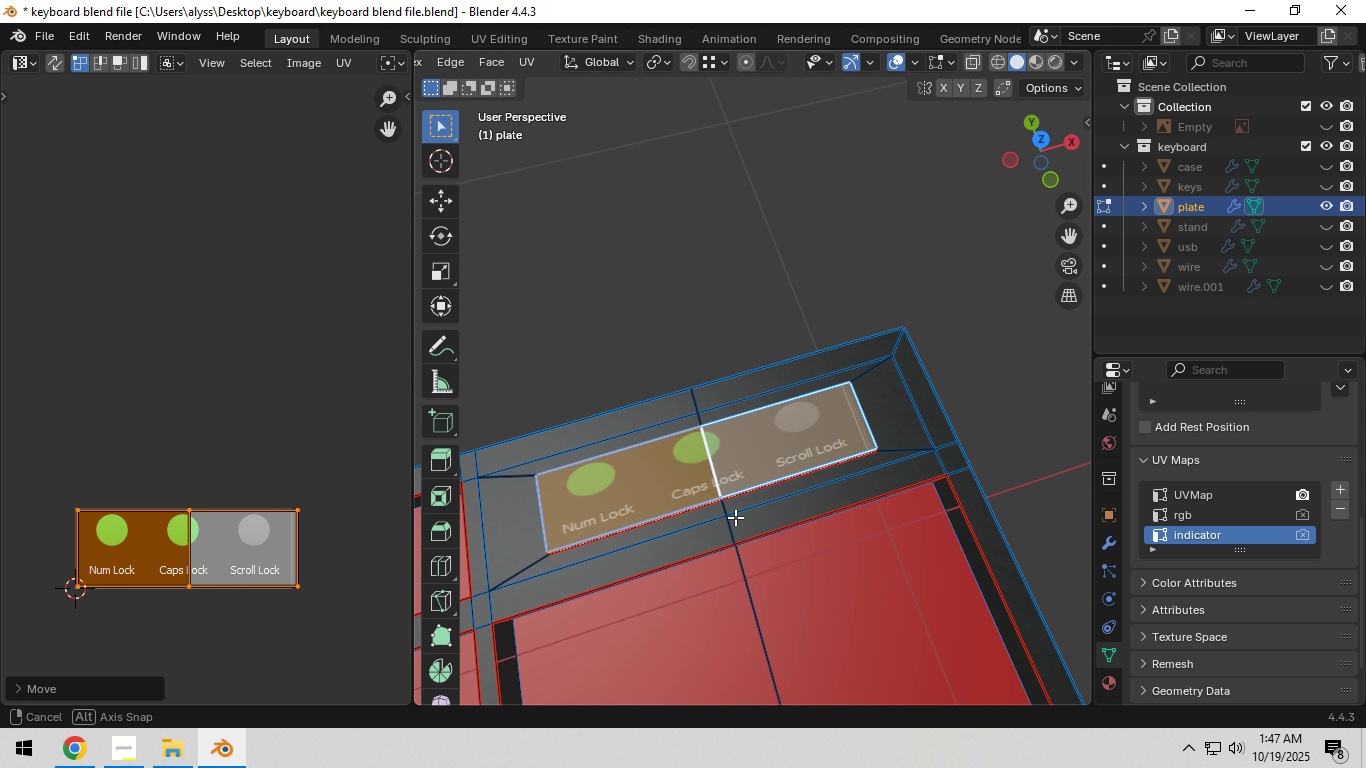 
key(Shift+ShiftLeft)
 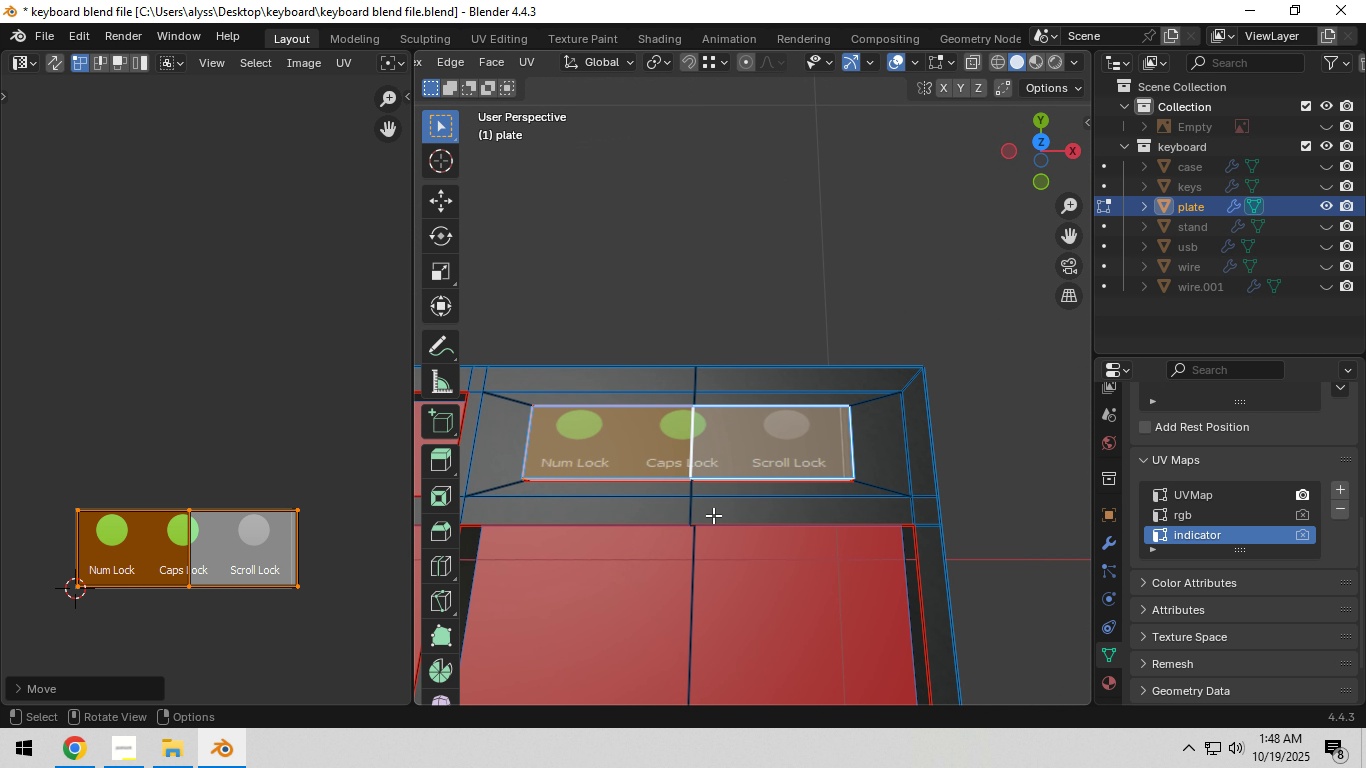 
key(Backquote)
 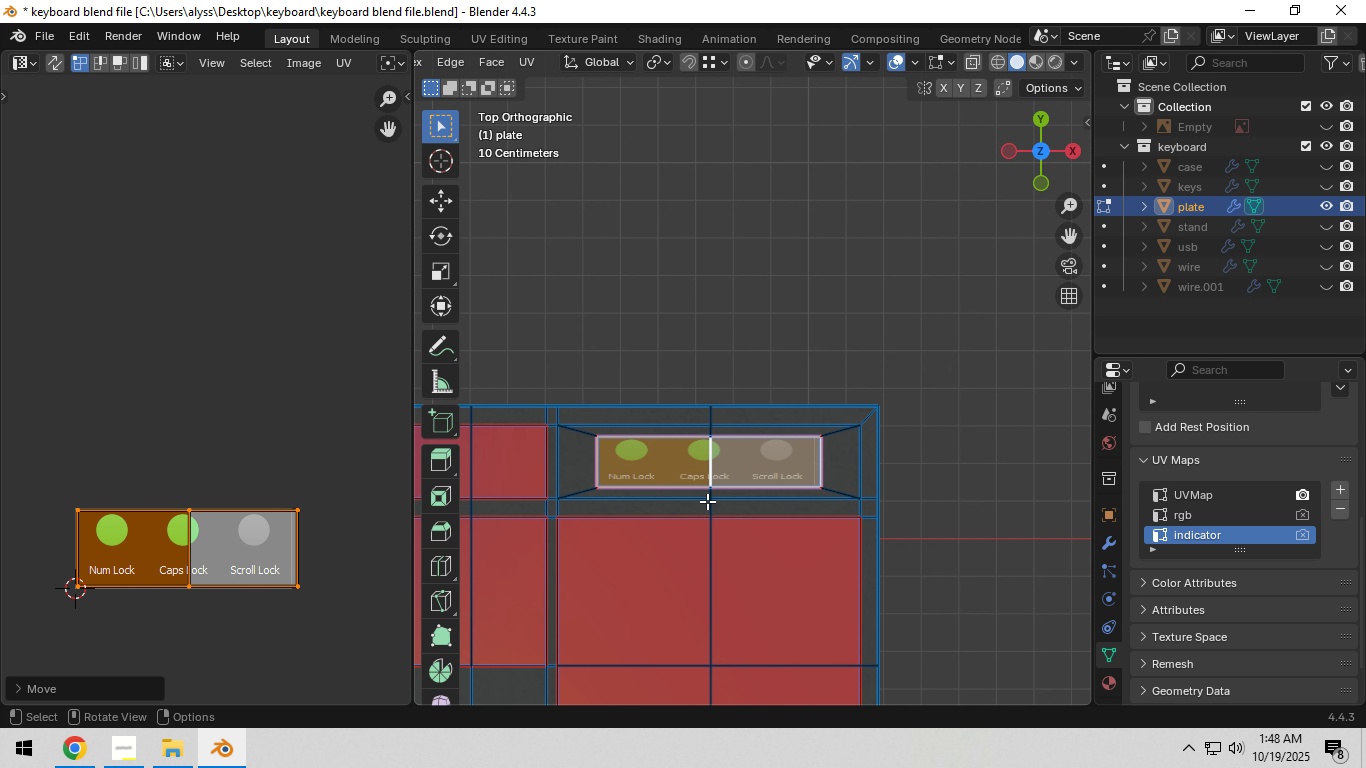 
scroll: coordinate [707, 501], scroll_direction: up, amount: 3.0
 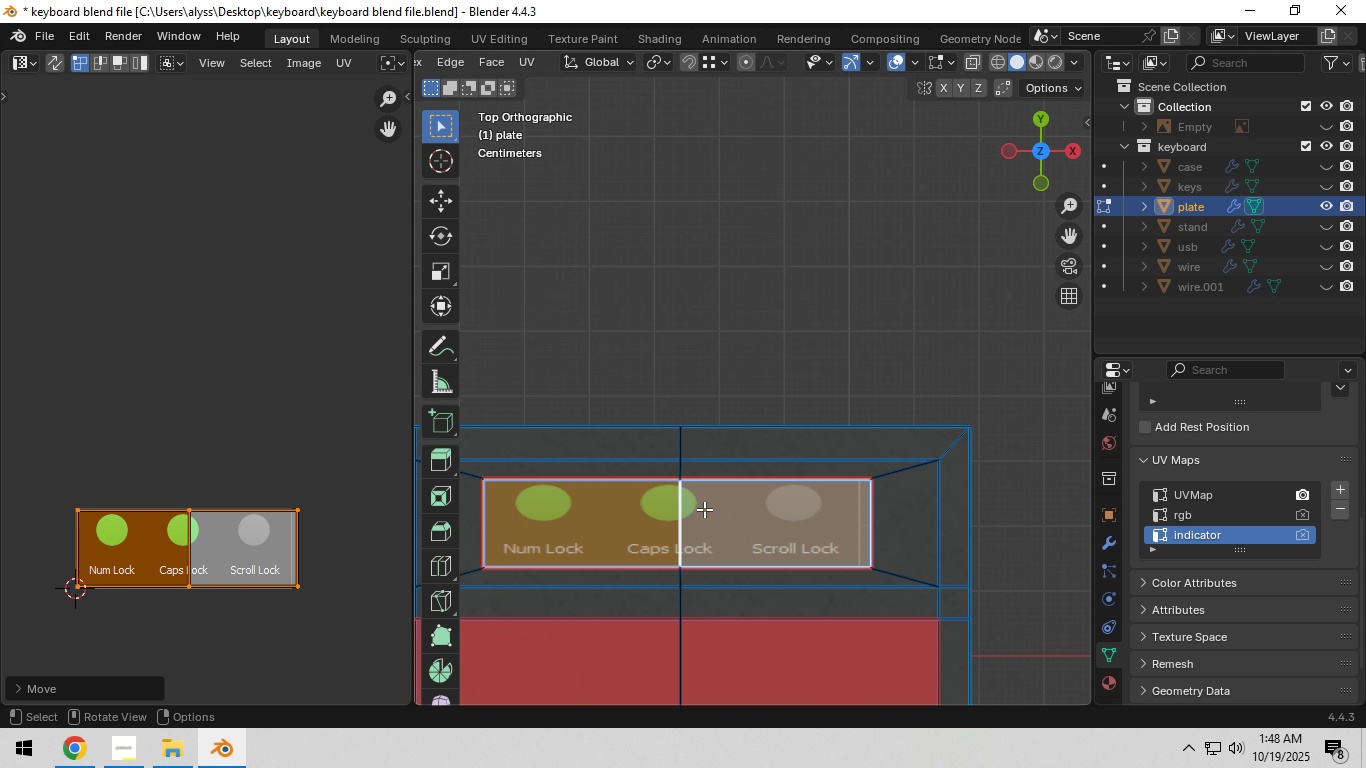 
hold_key(key=ShiftLeft, duration=0.45)
 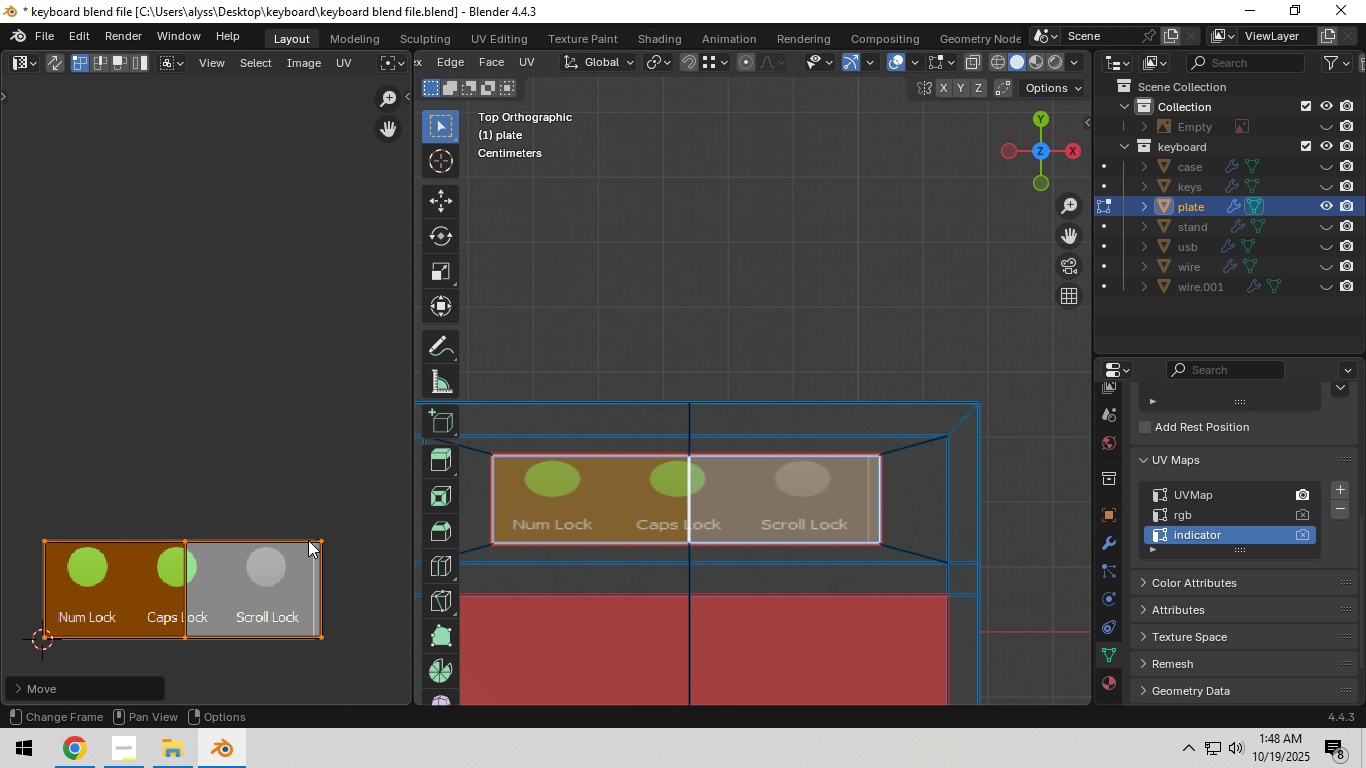 
scroll: coordinate [308, 540], scroll_direction: up, amount: 3.0
 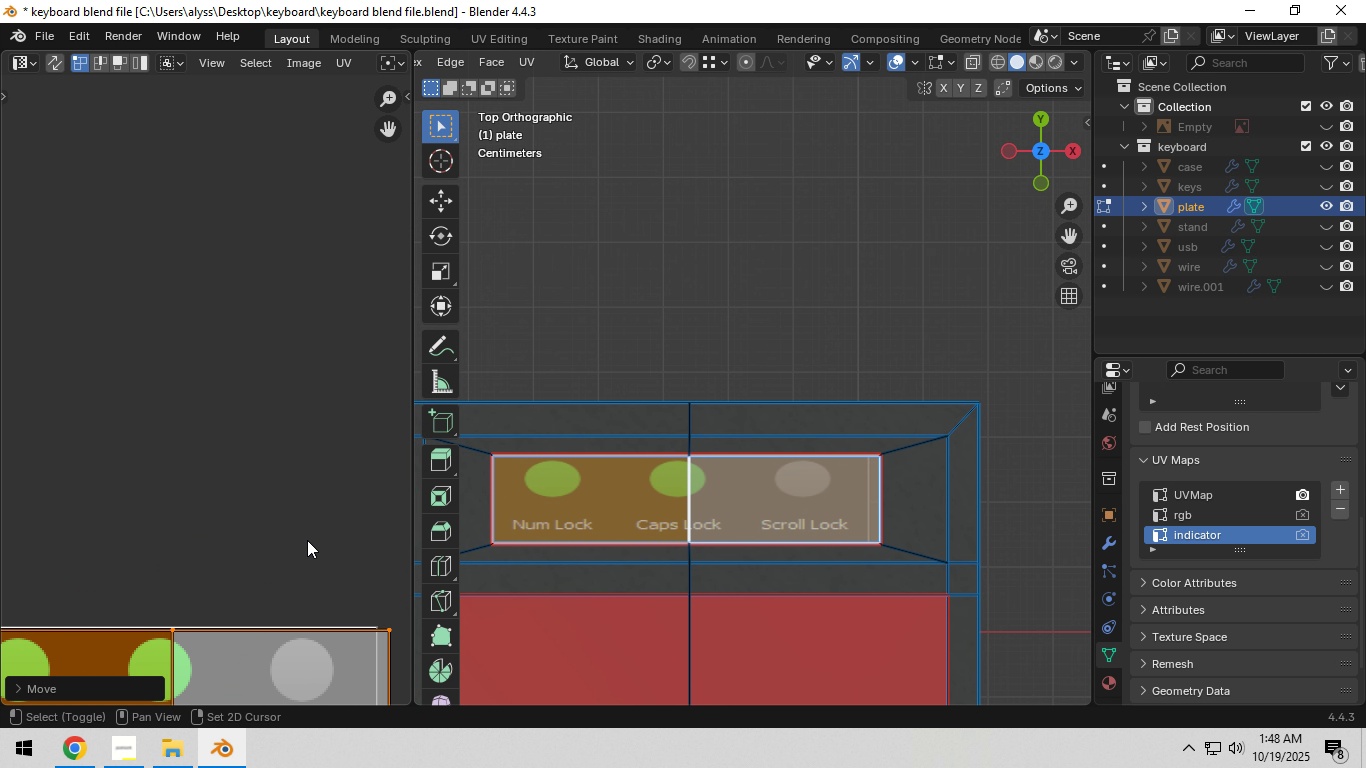 
hold_key(key=ShiftLeft, duration=0.7)
 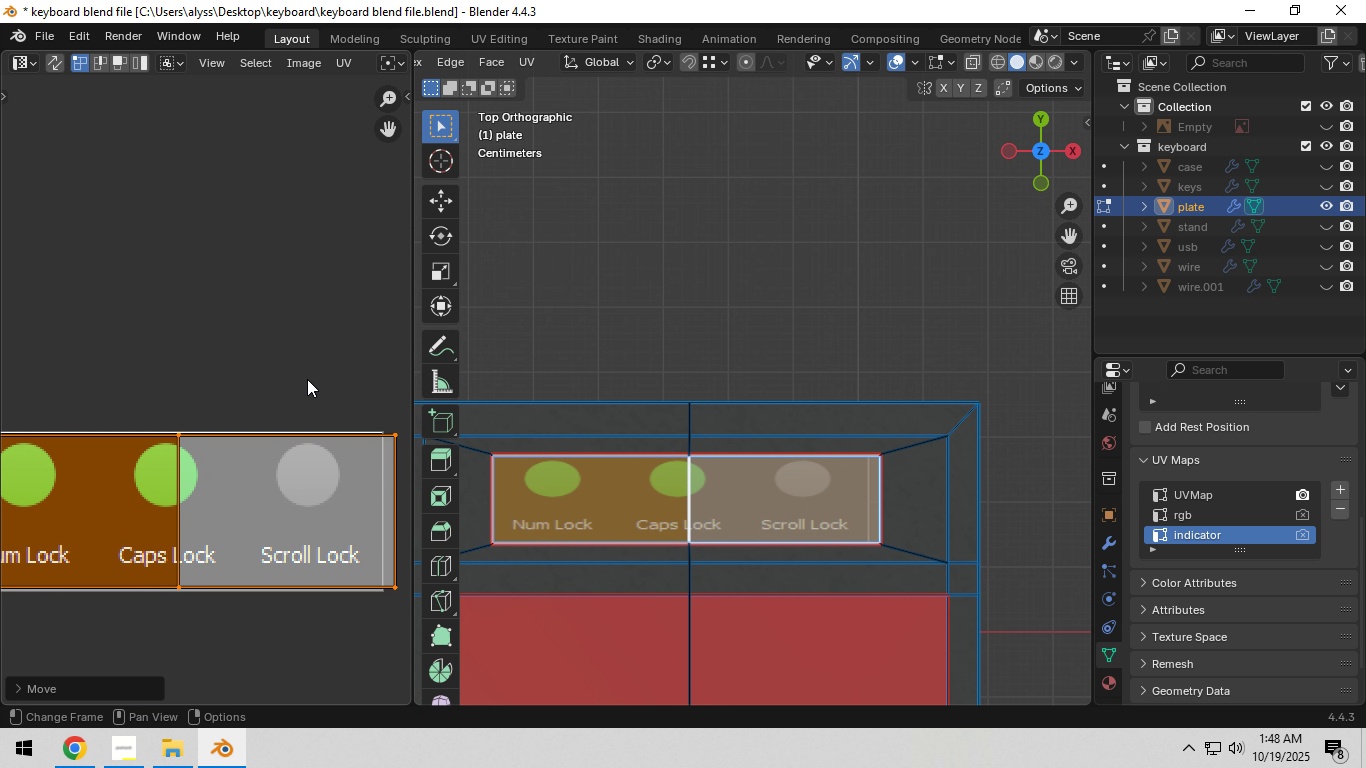 
scroll: coordinate [307, 379], scroll_direction: down, amount: 2.0
 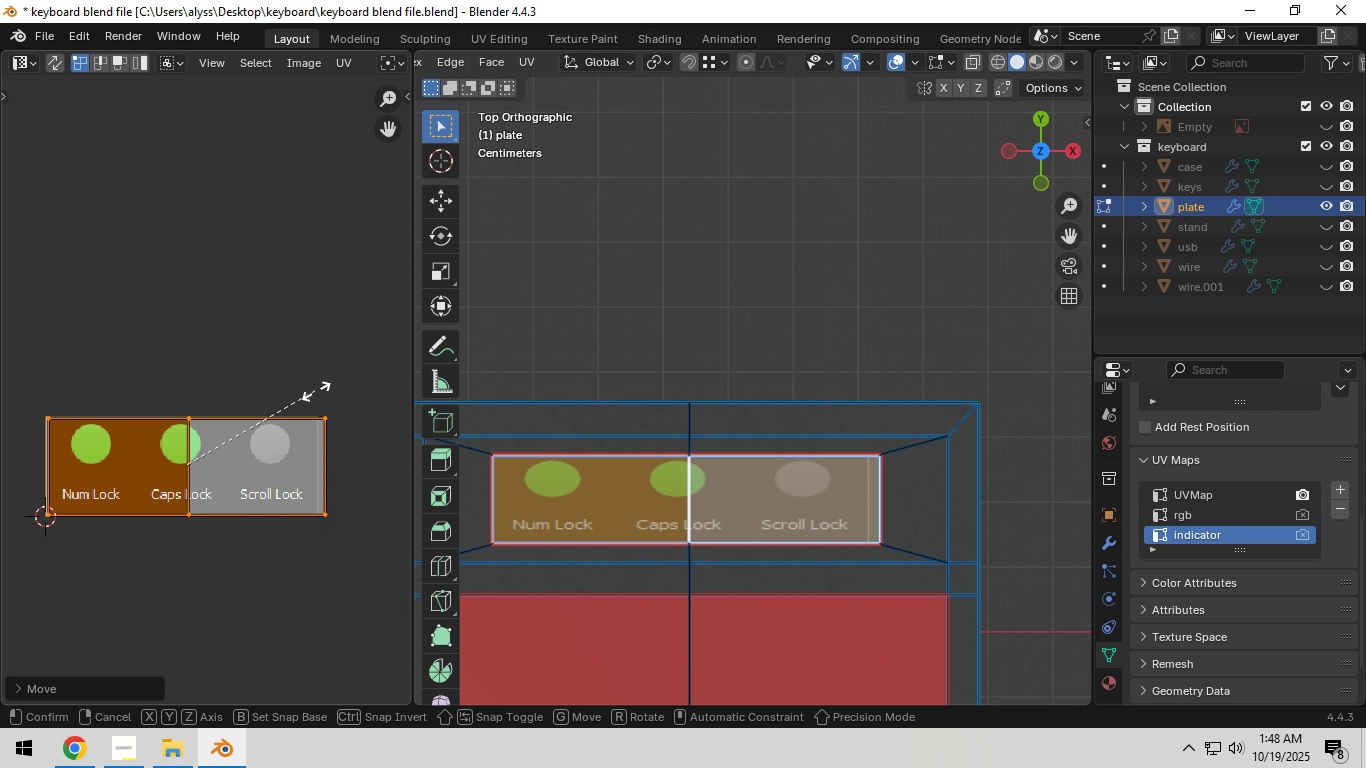 
key(S)
 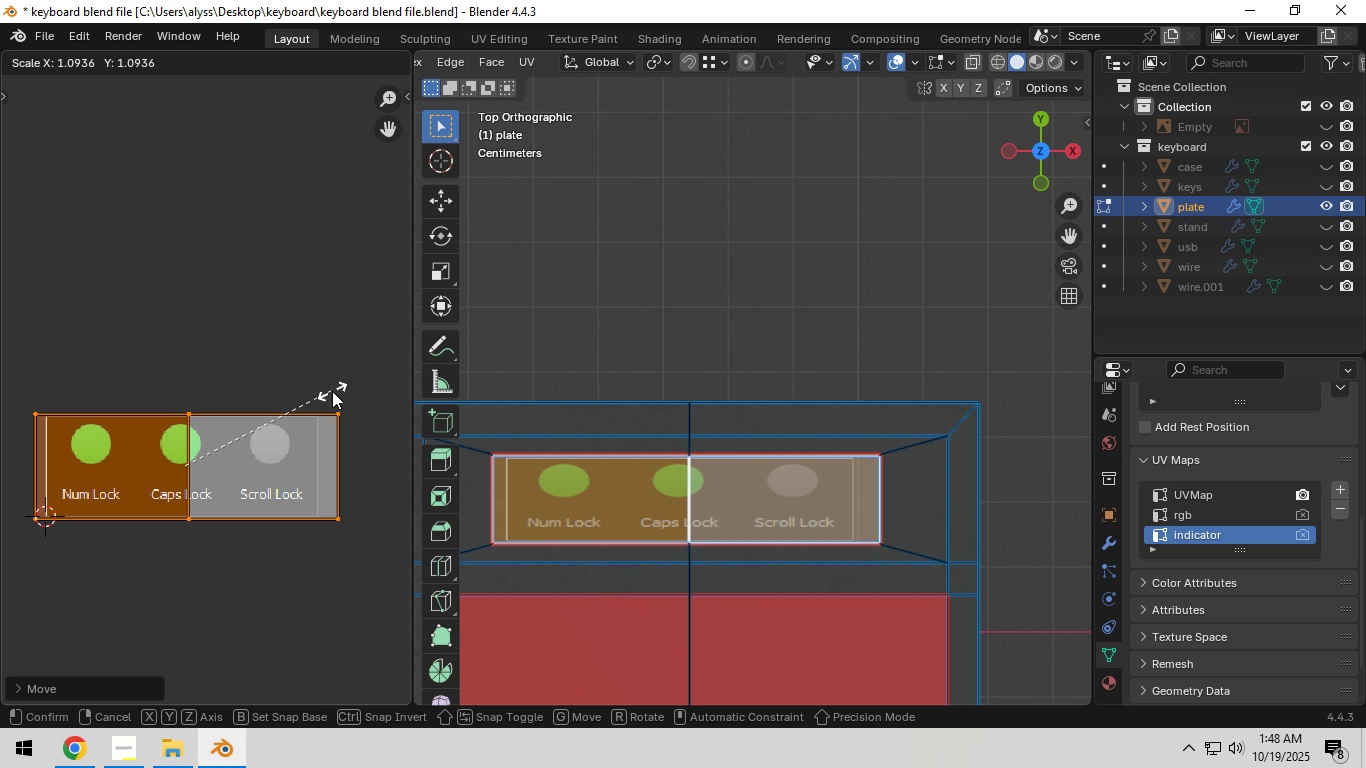 
left_click([332, 391])
 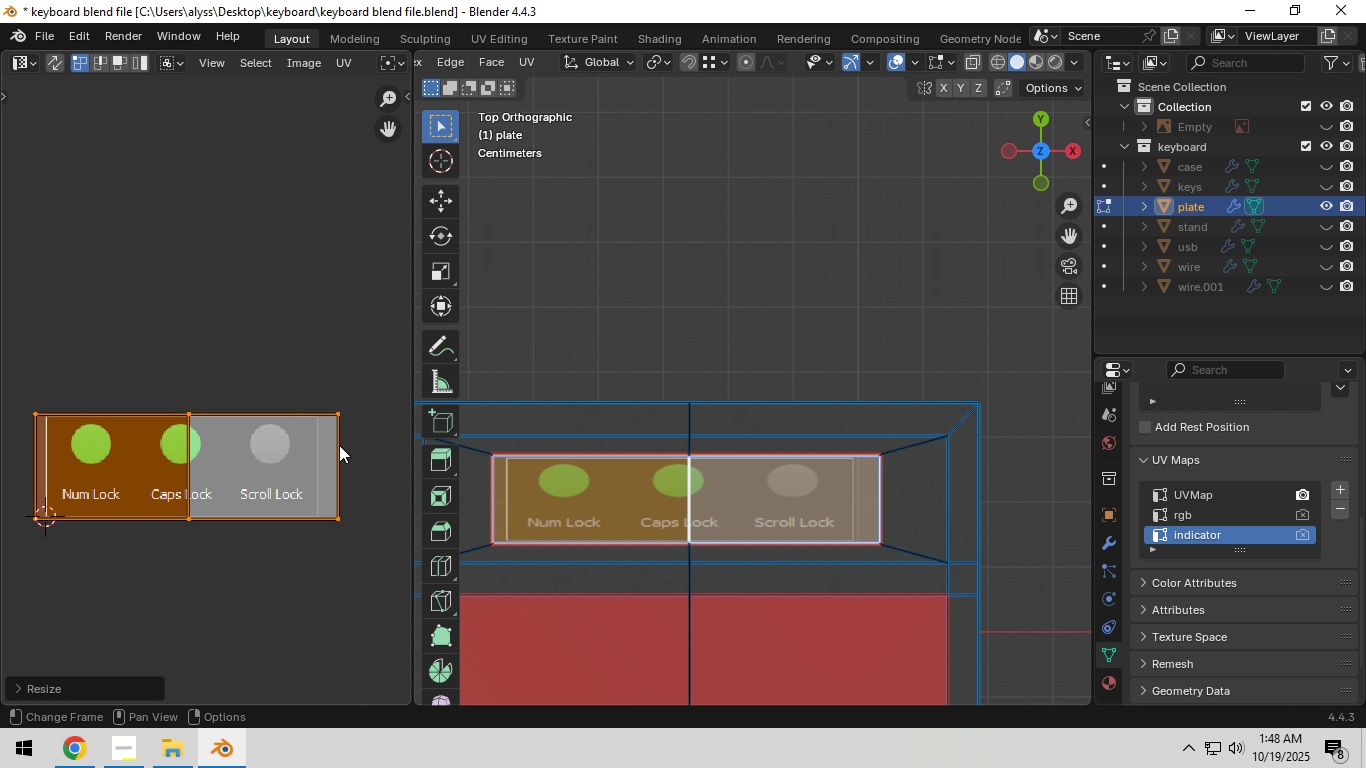 
type(sx)
 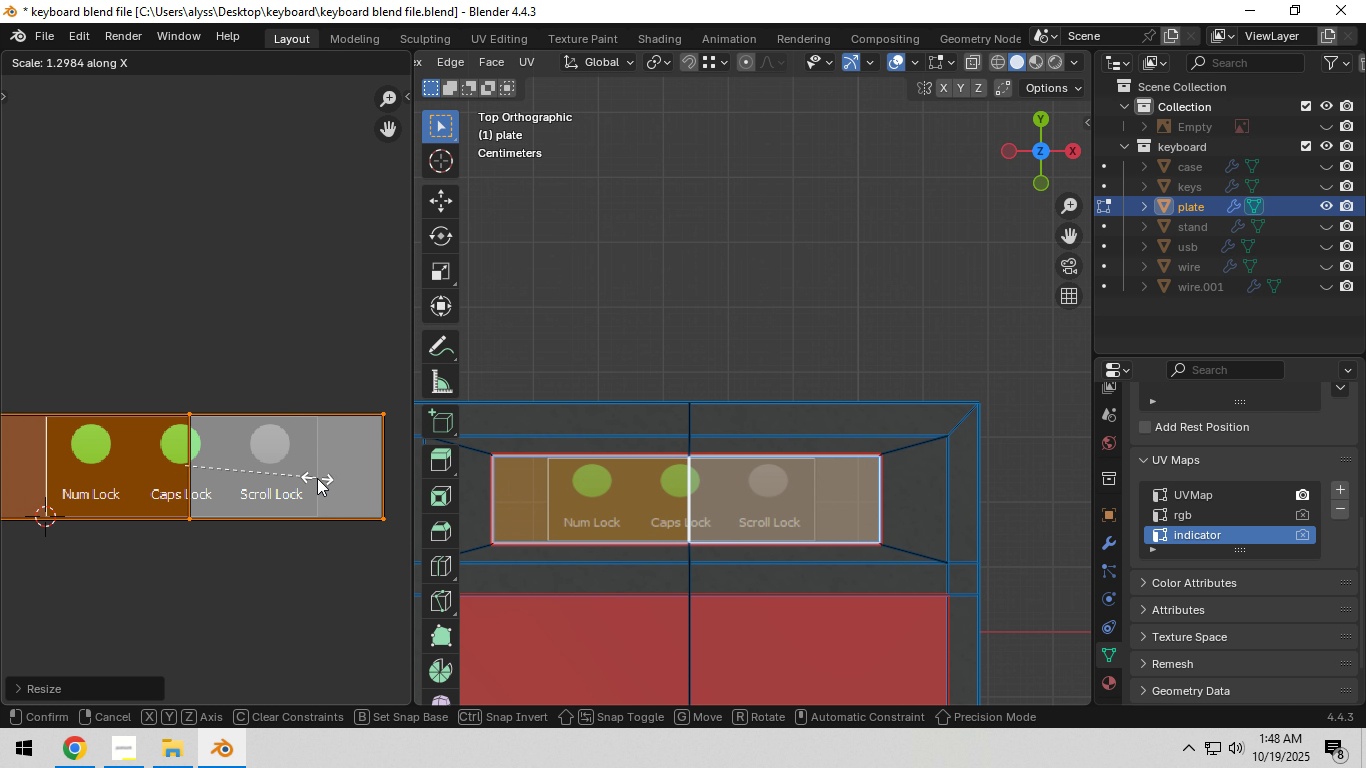 
left_click([316, 478])
 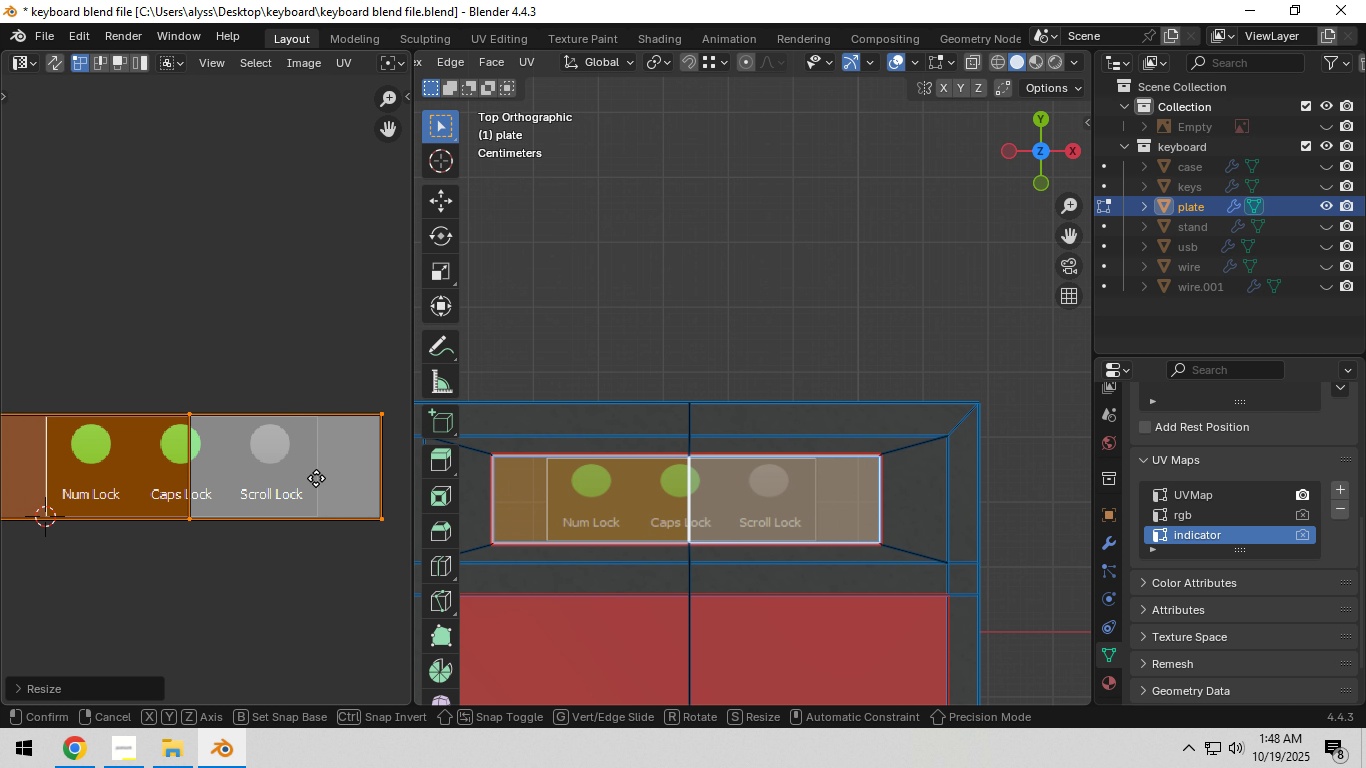 
key(G)
 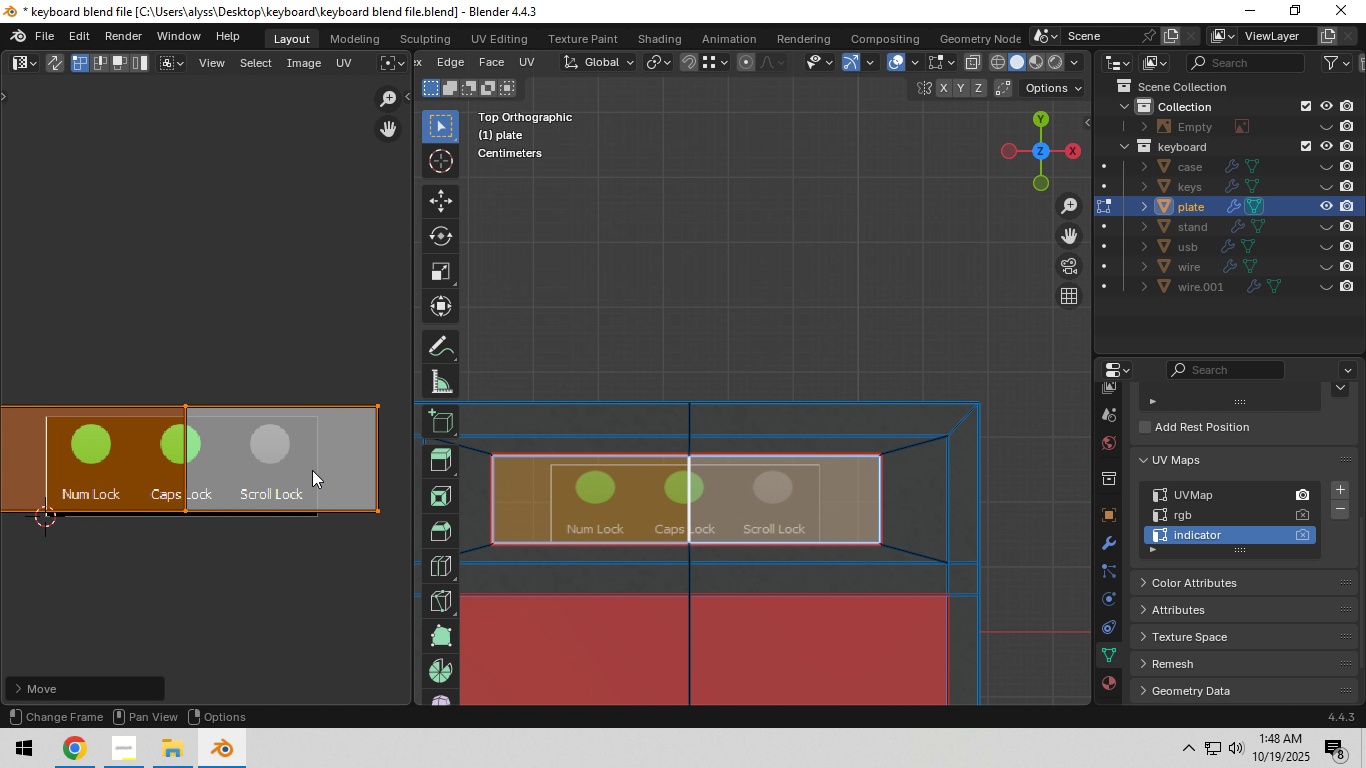 
left_click([312, 470])
 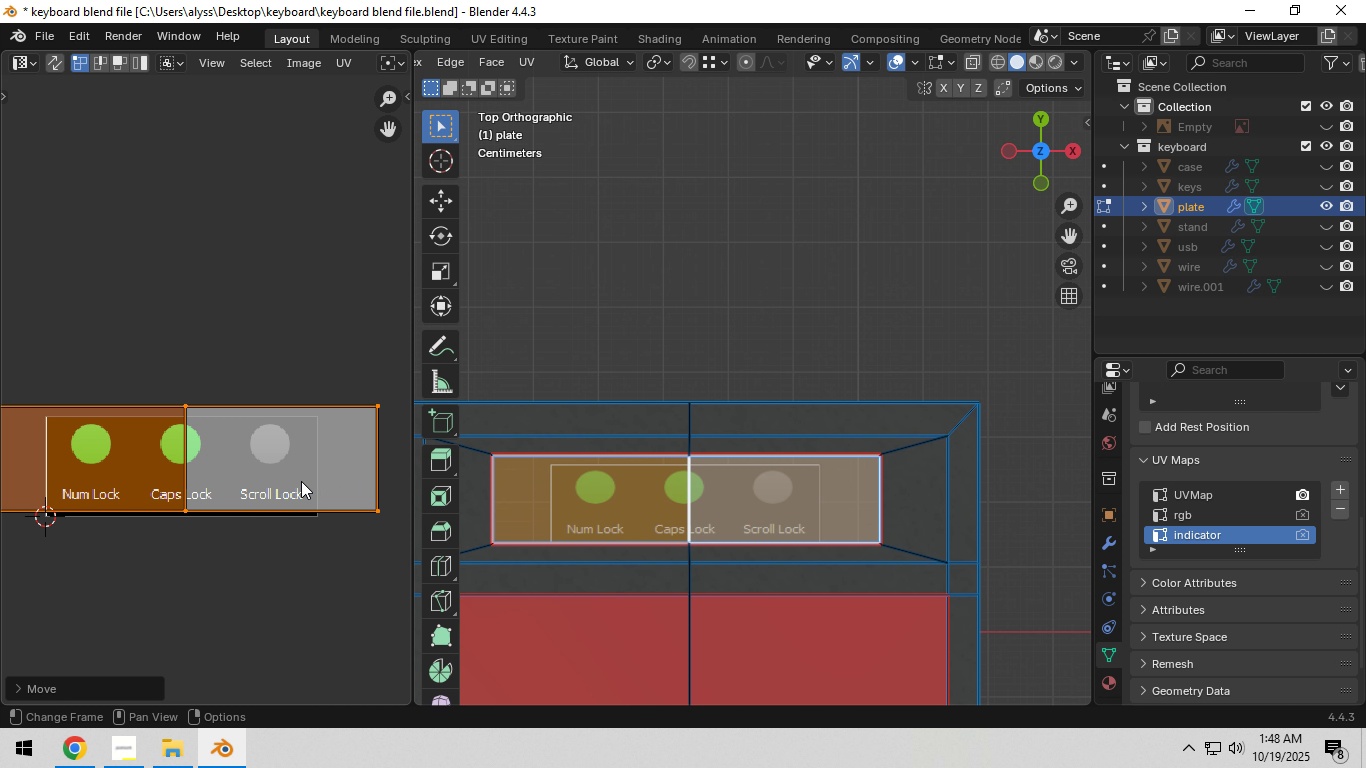 
wait(5.83)
 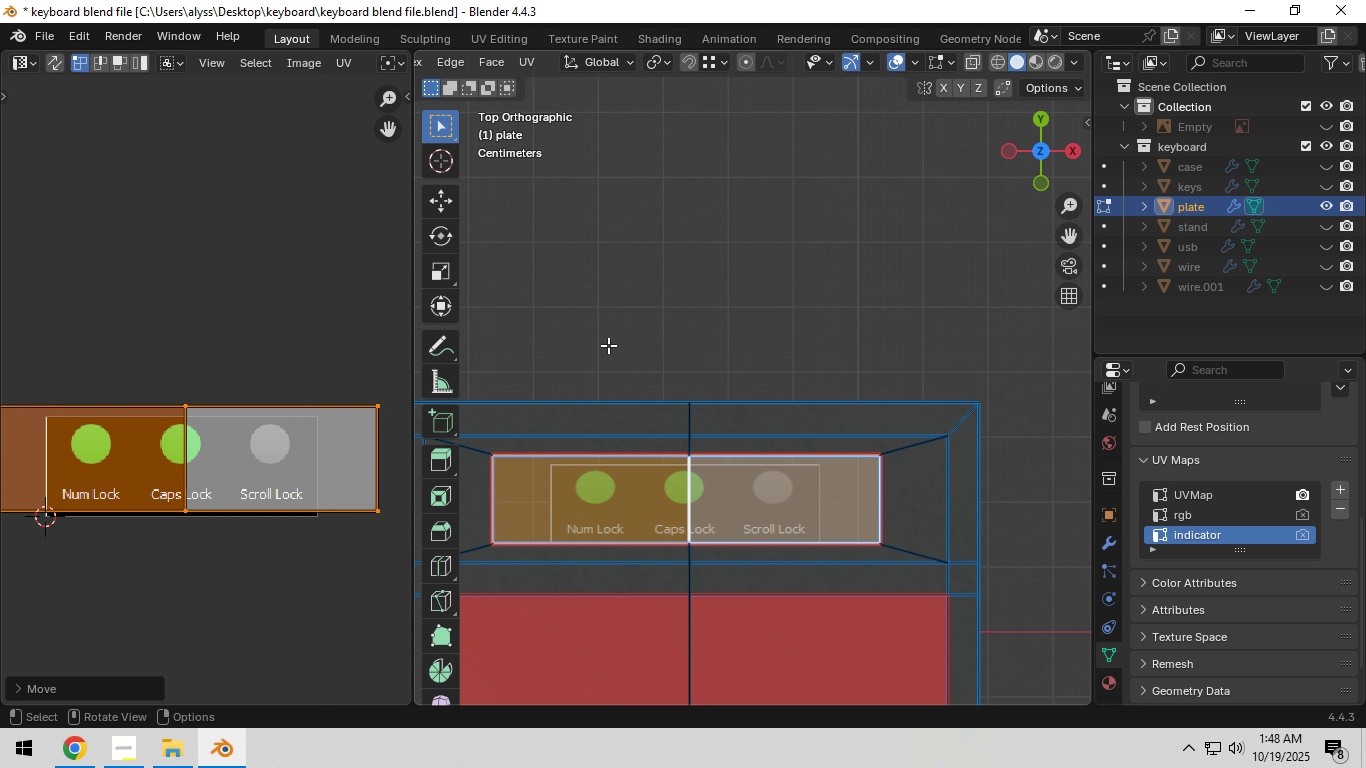 
key(G)
 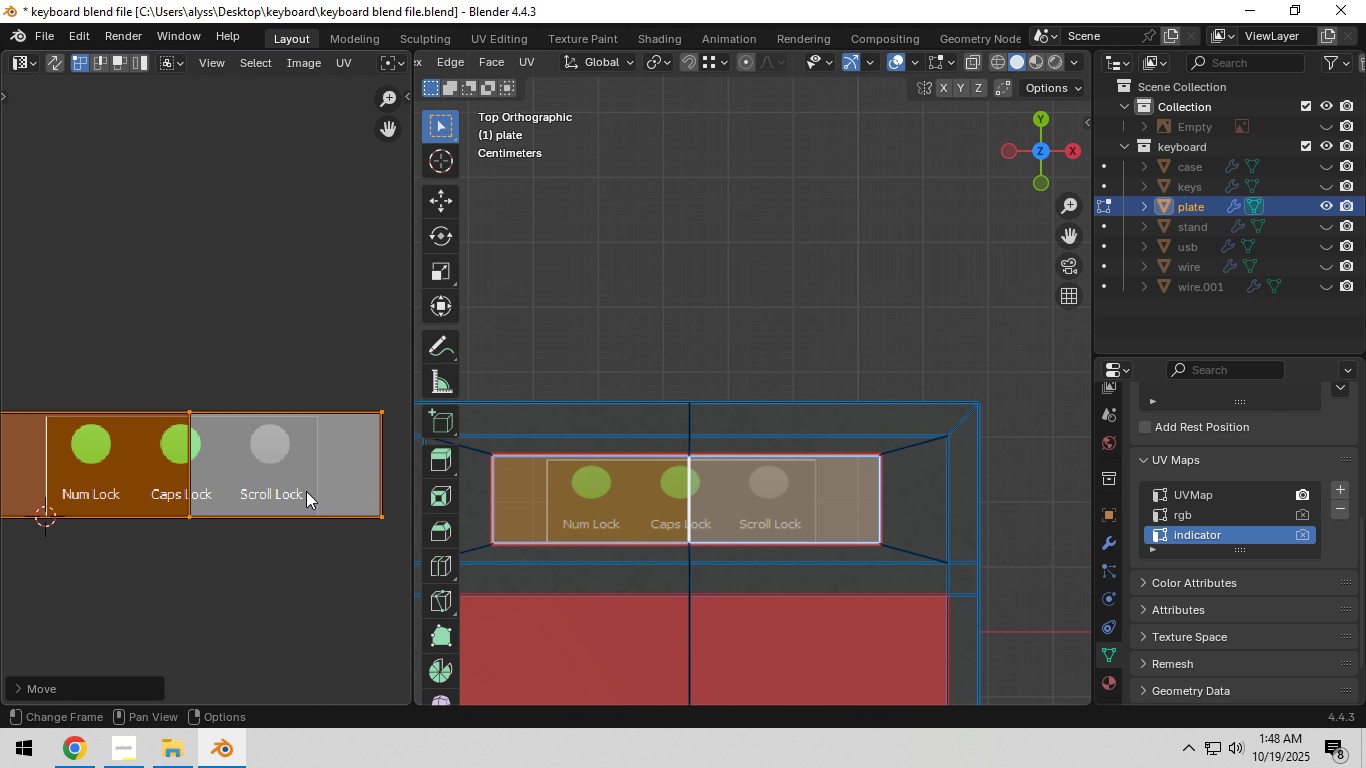 
left_click([306, 491])
 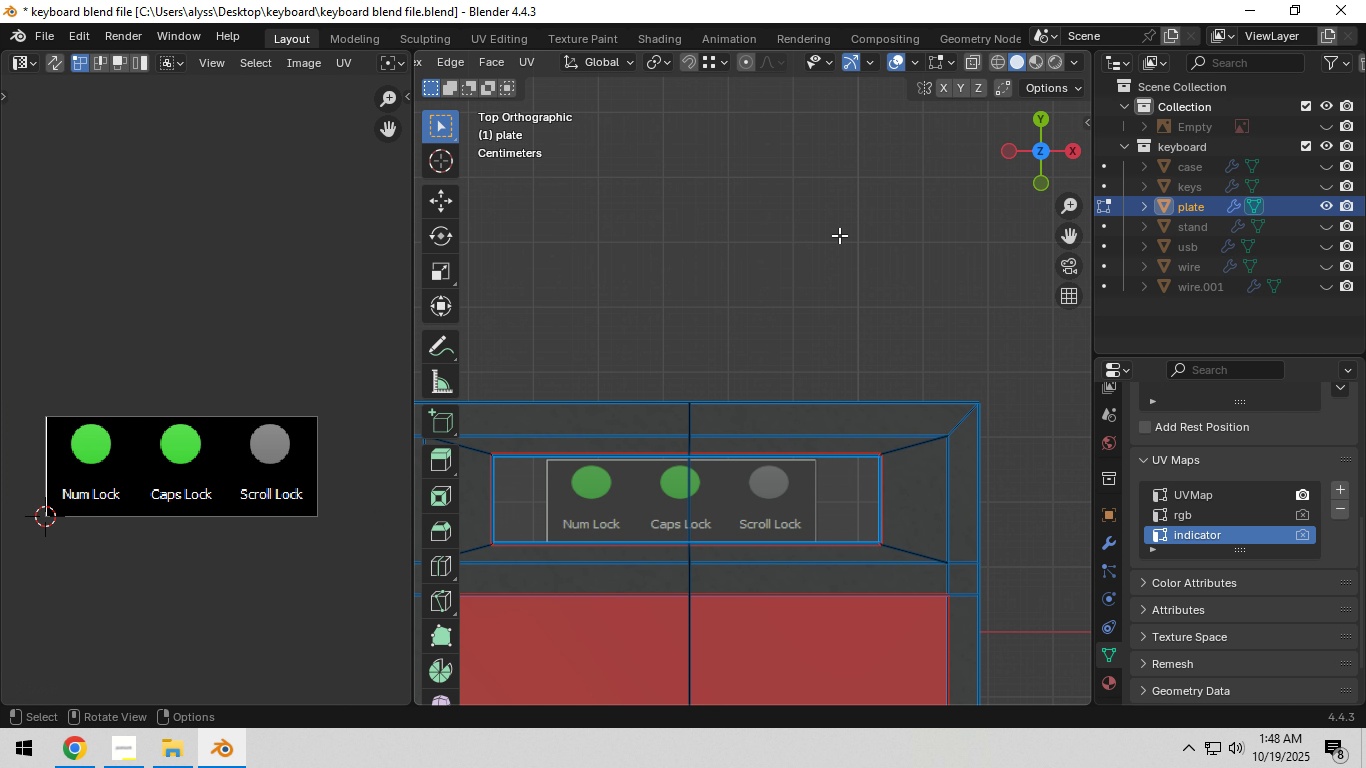 
left_click([839, 235])
 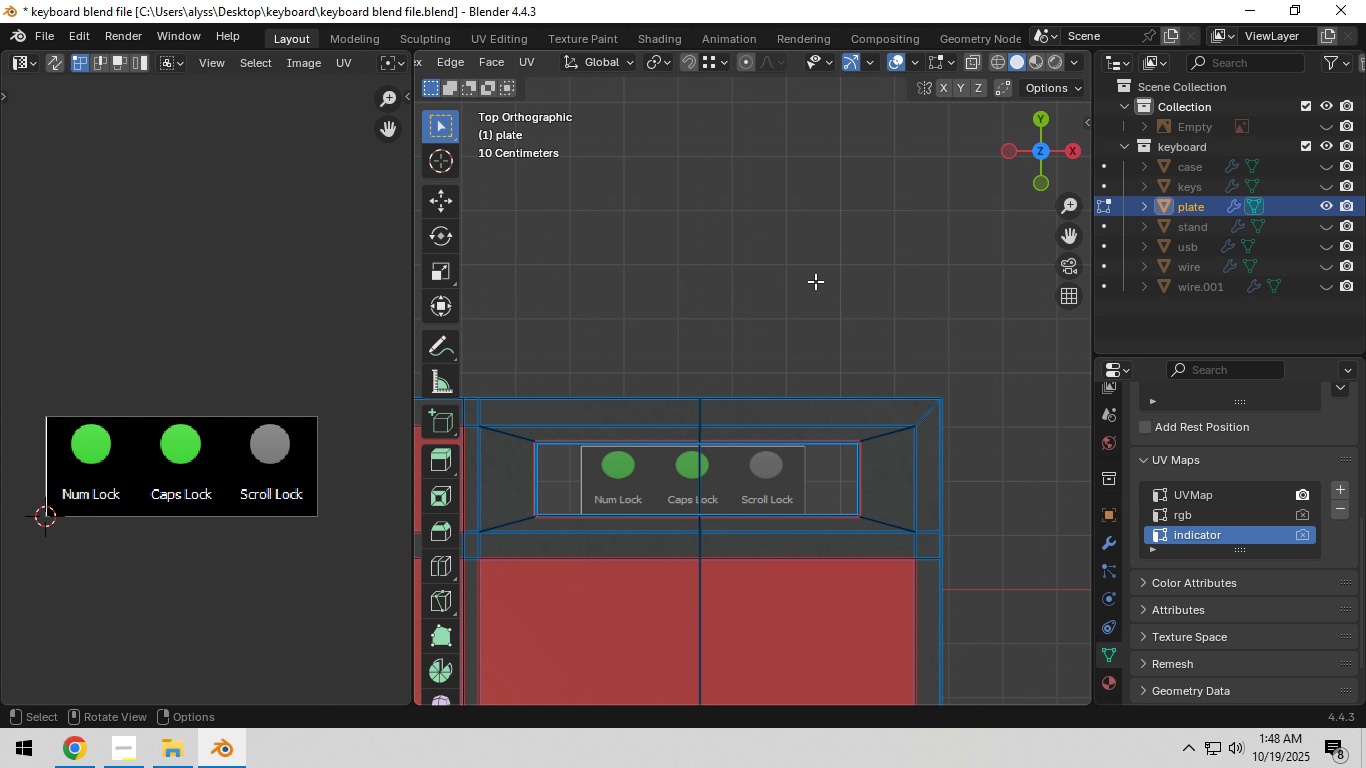 
scroll: coordinate [814, 285], scroll_direction: down, amount: 4.0
 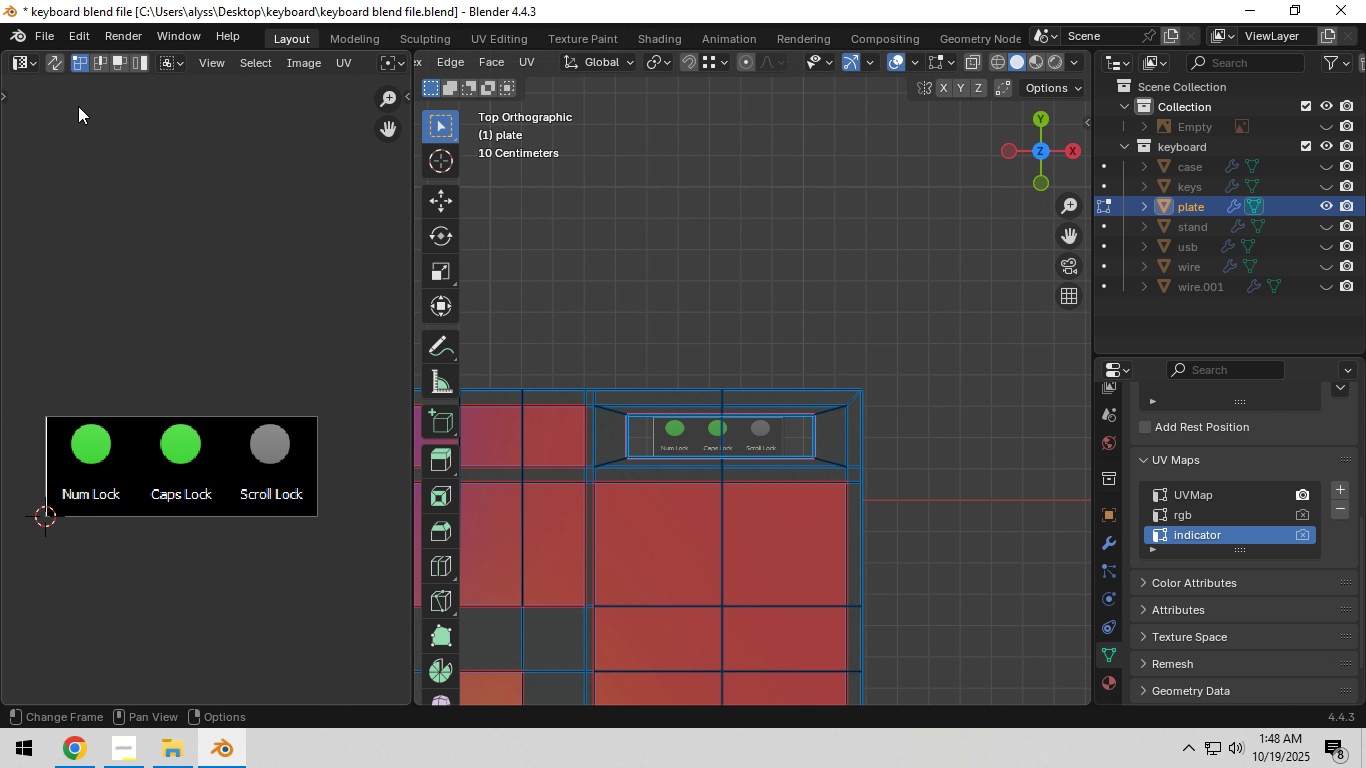 
left_click([25, 62])
 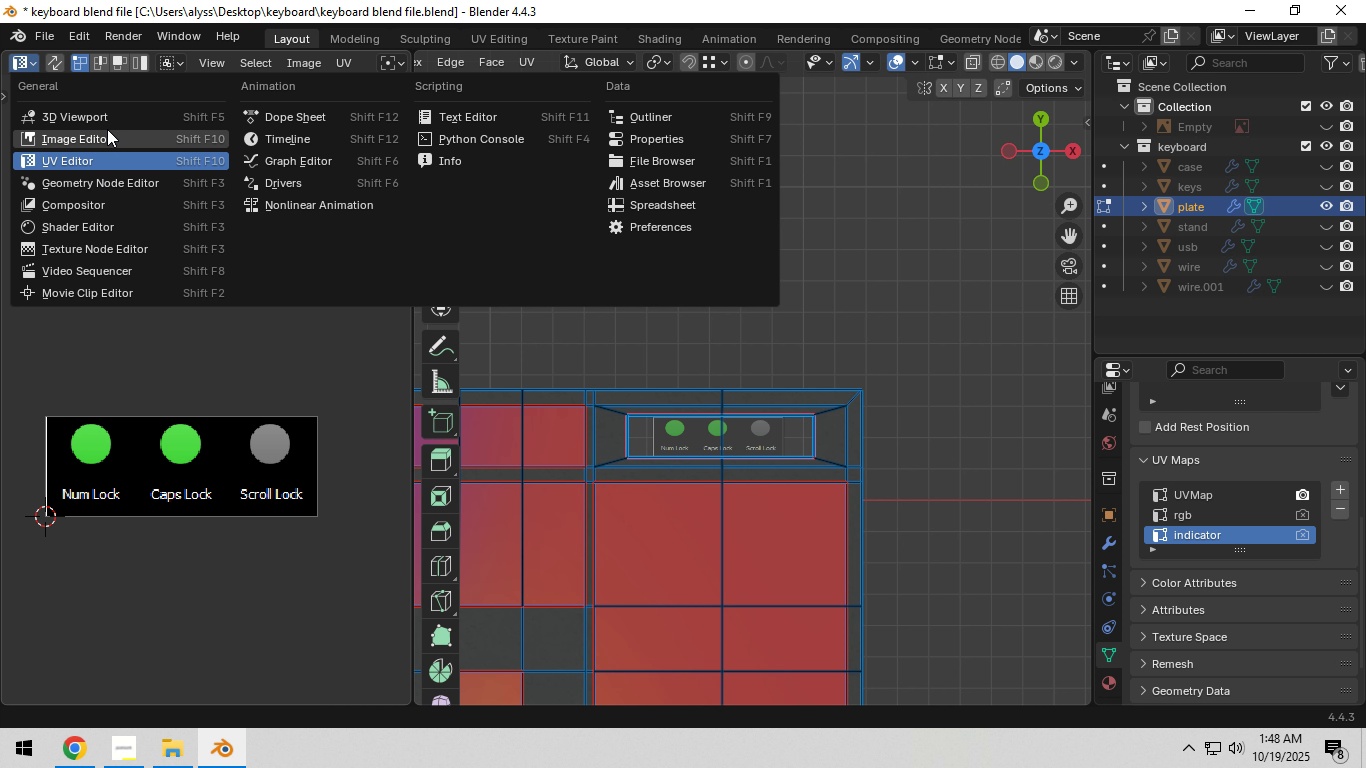 
left_click([107, 225])
 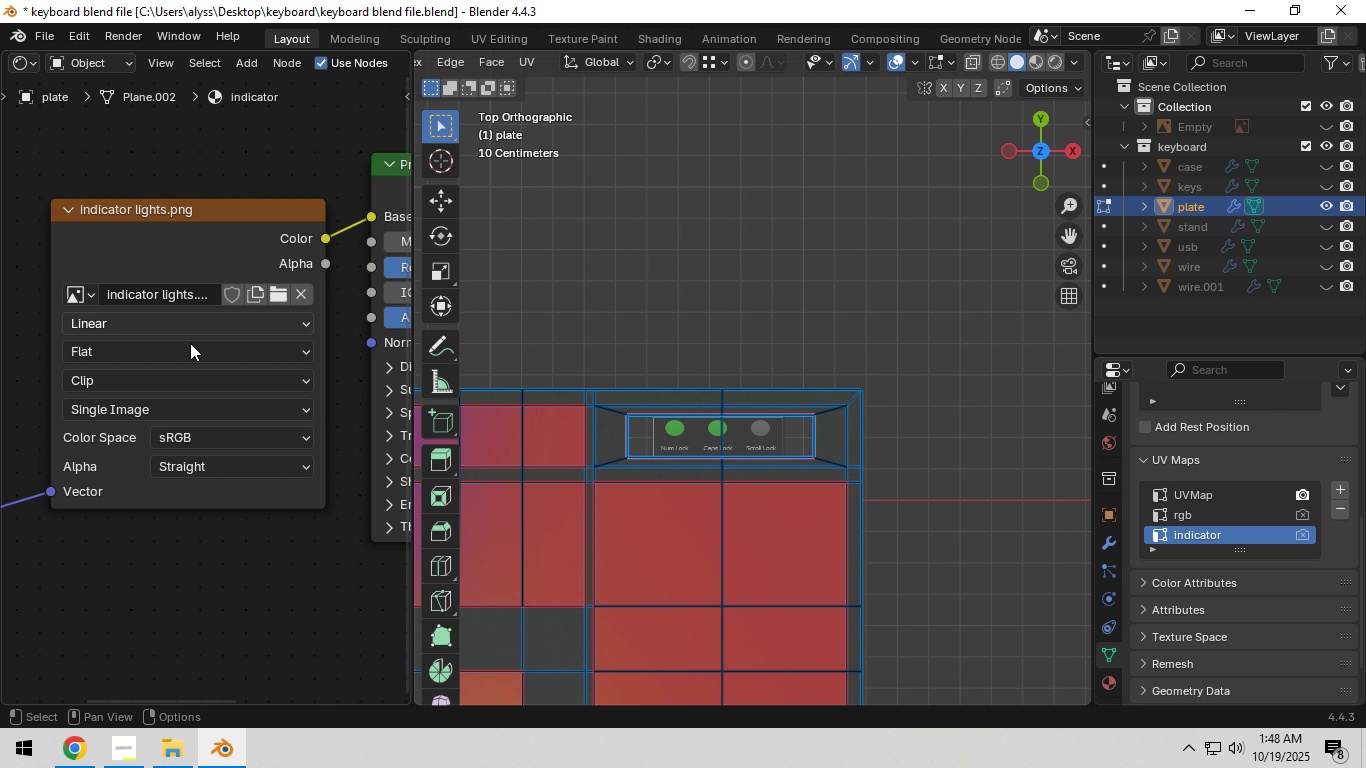 
scroll: coordinate [195, 358], scroll_direction: down, amount: 15.0
 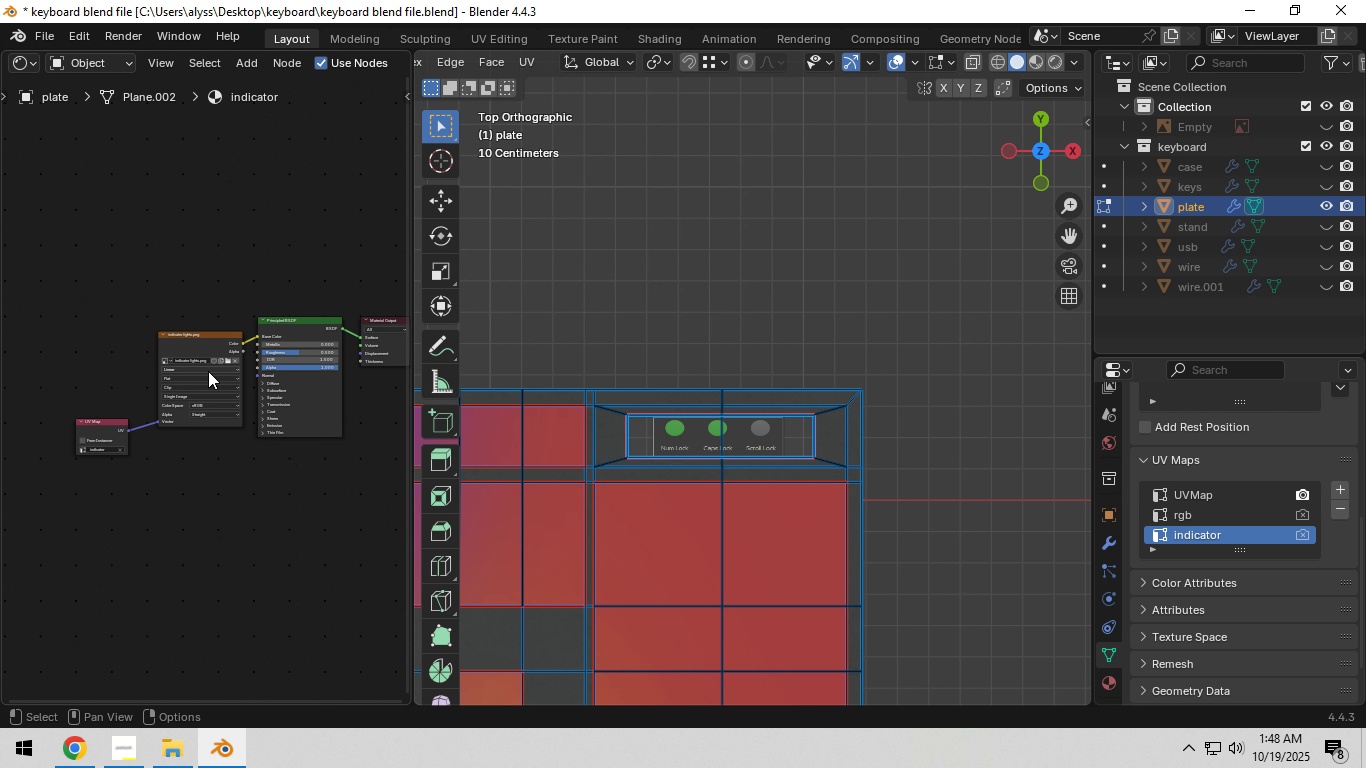 
hold_key(key=ShiftLeft, duration=0.57)
 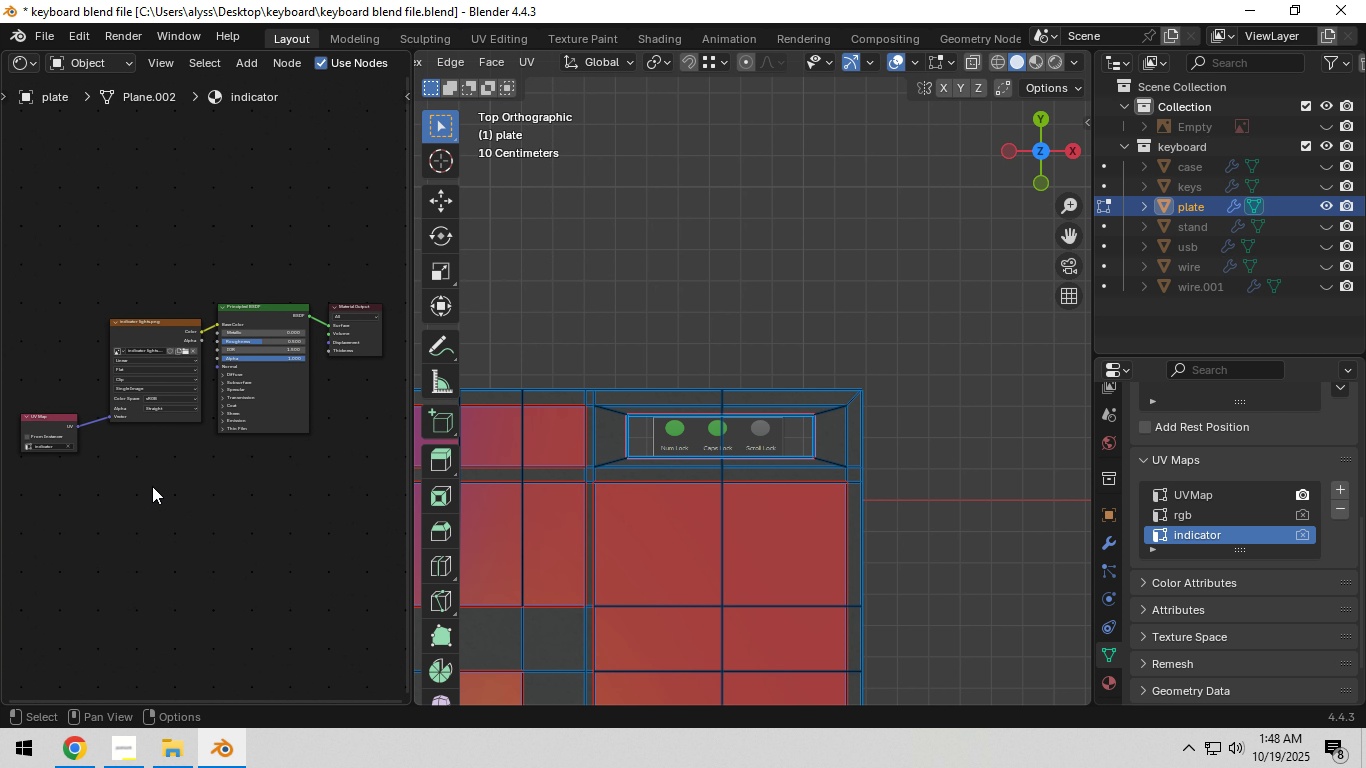 
scroll: coordinate [149, 487], scroll_direction: up, amount: 1.0
 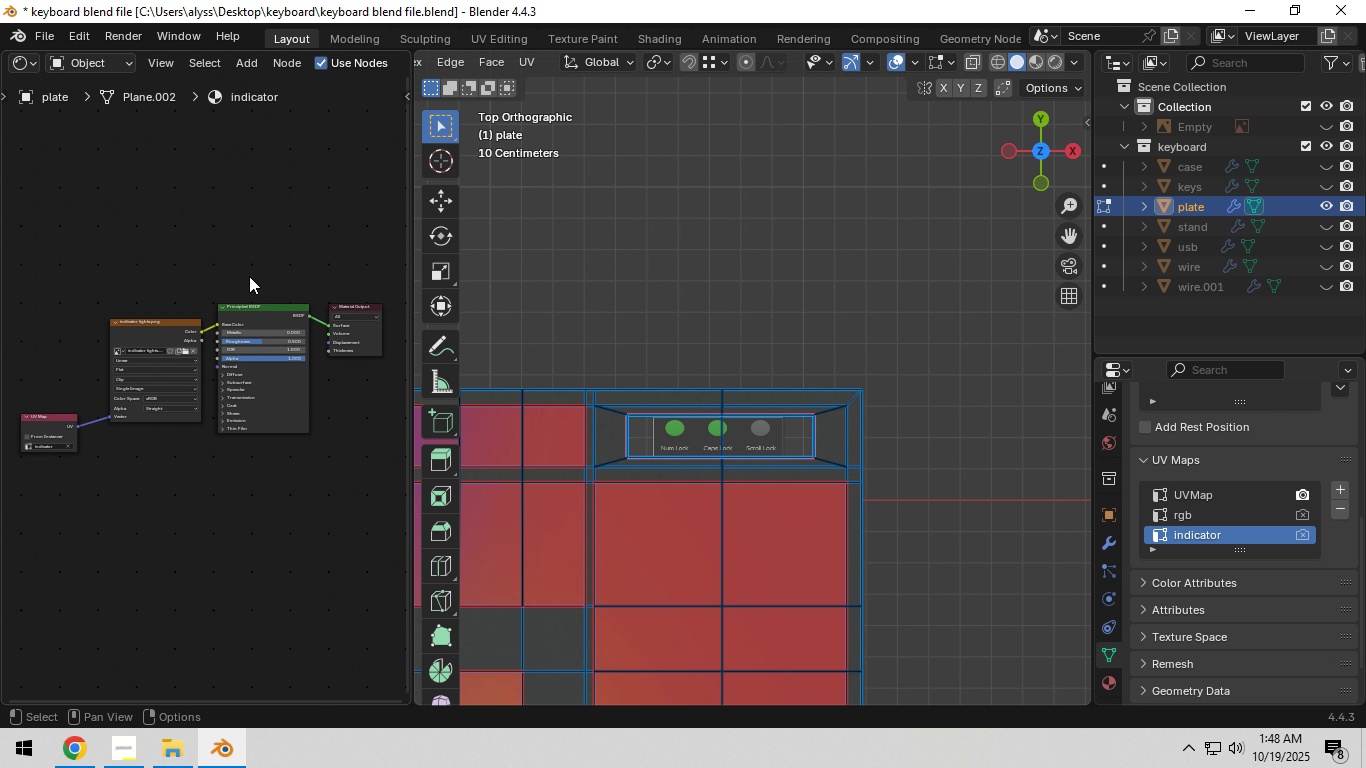 
left_click_drag(start_coordinate=[249, 276], to_coordinate=[357, 365])
 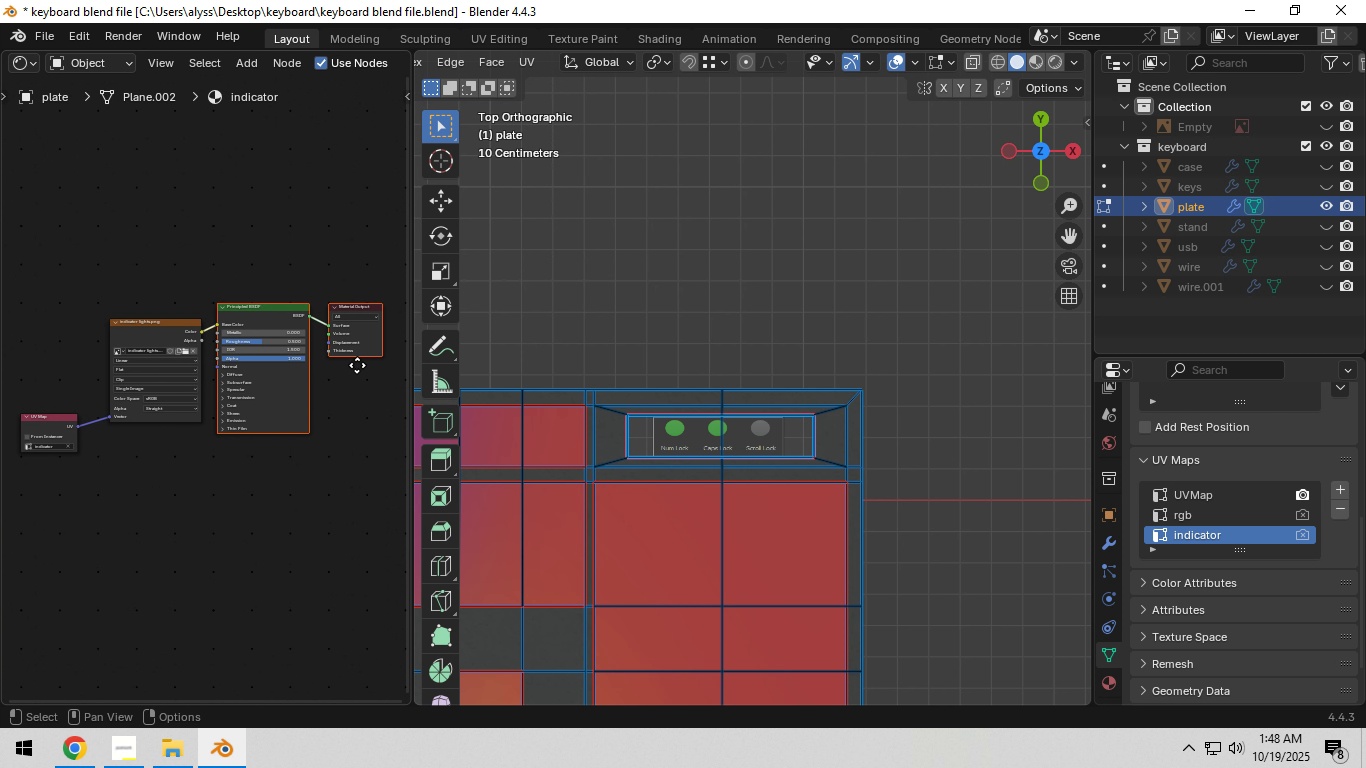 
key(G)
 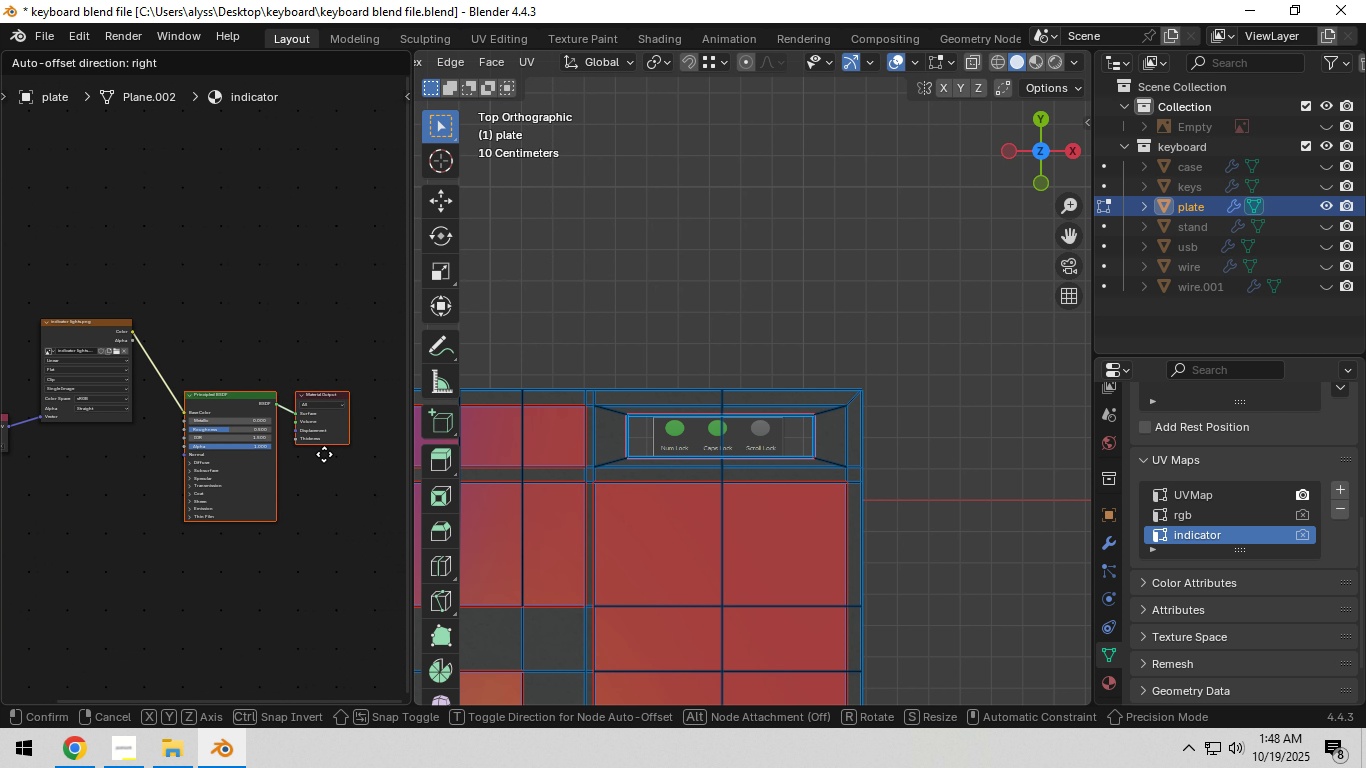 
left_click([324, 456])